 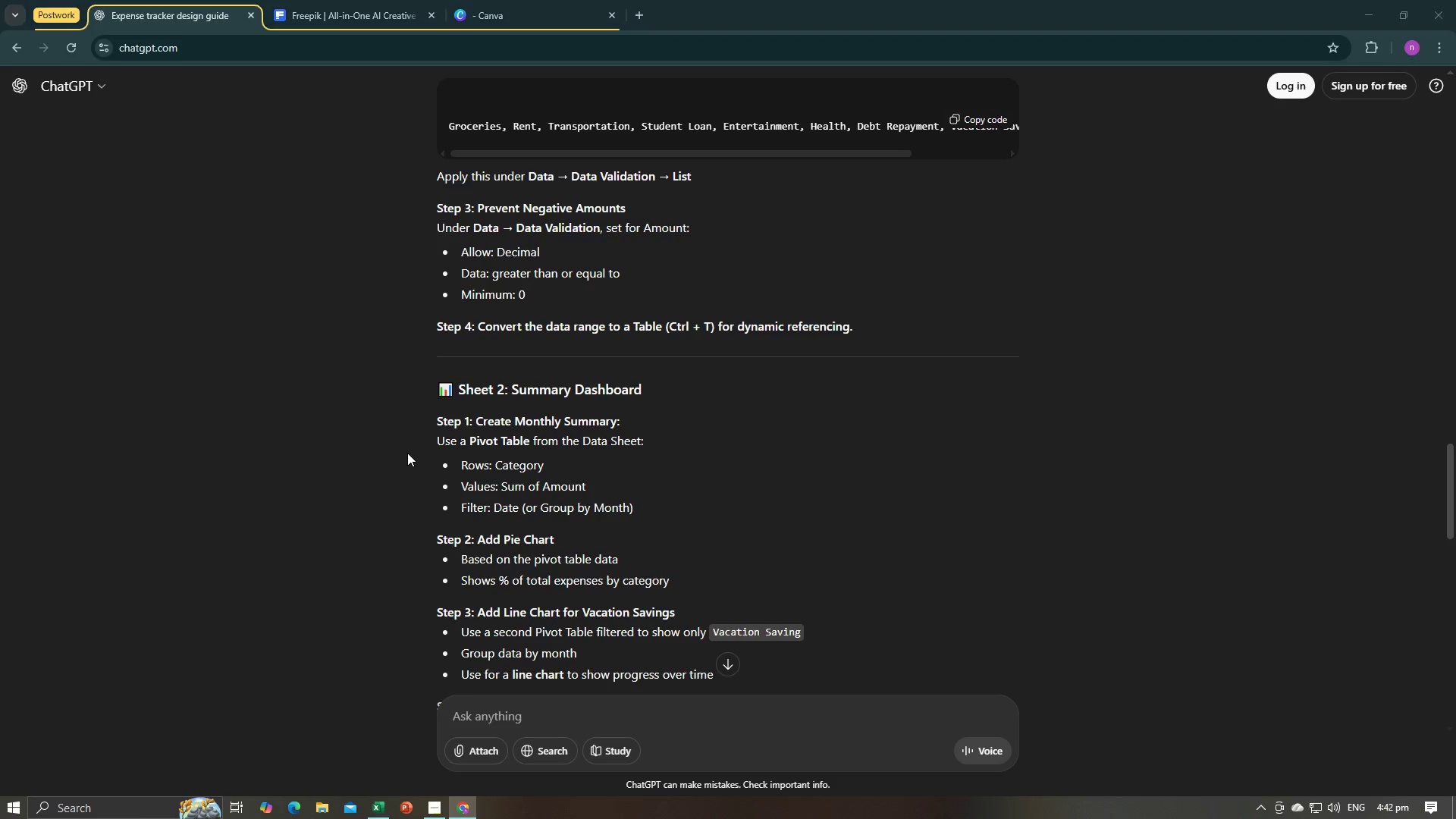 
key(Alt+Tab)
 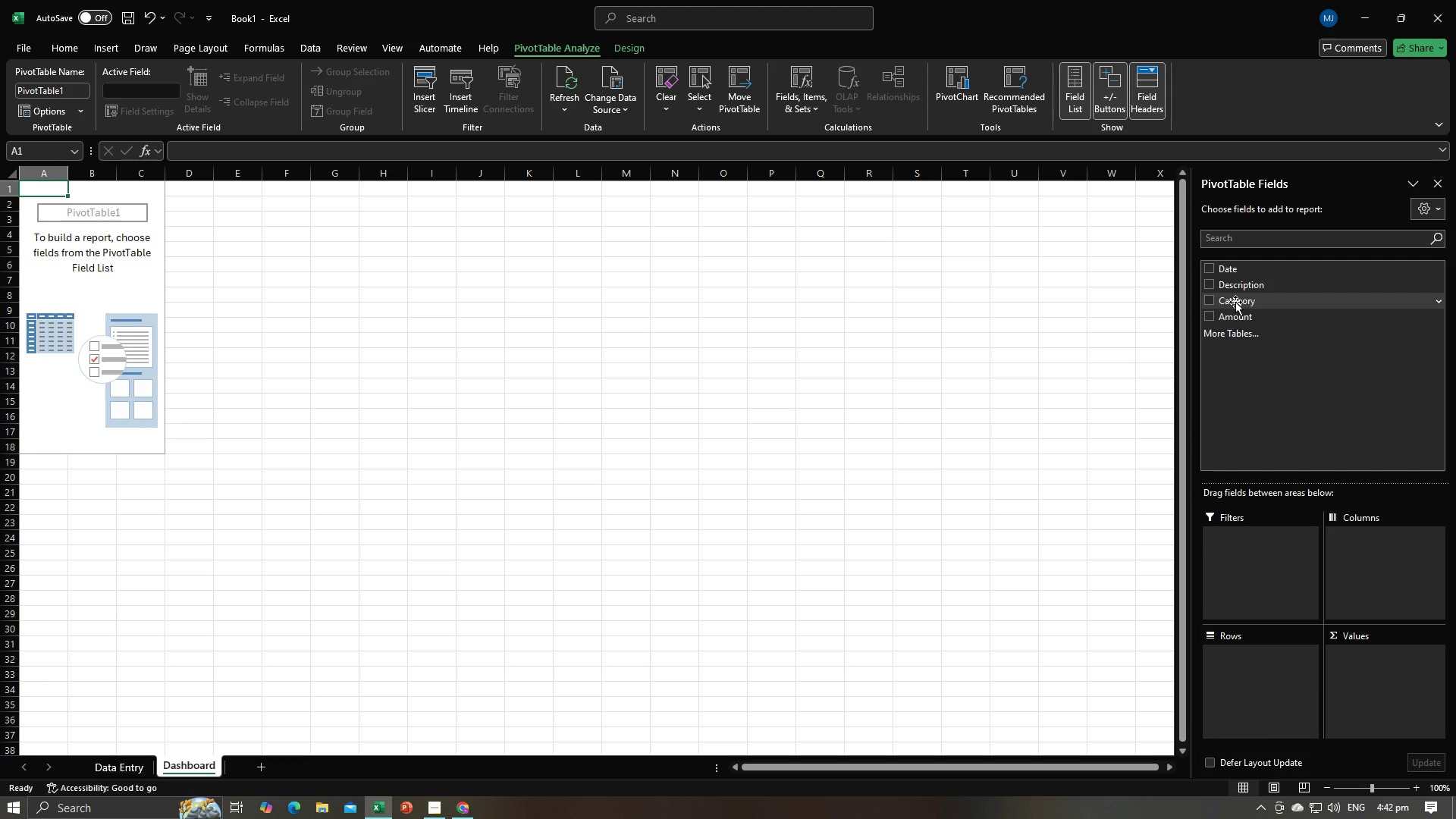 
left_click([1235, 302])
 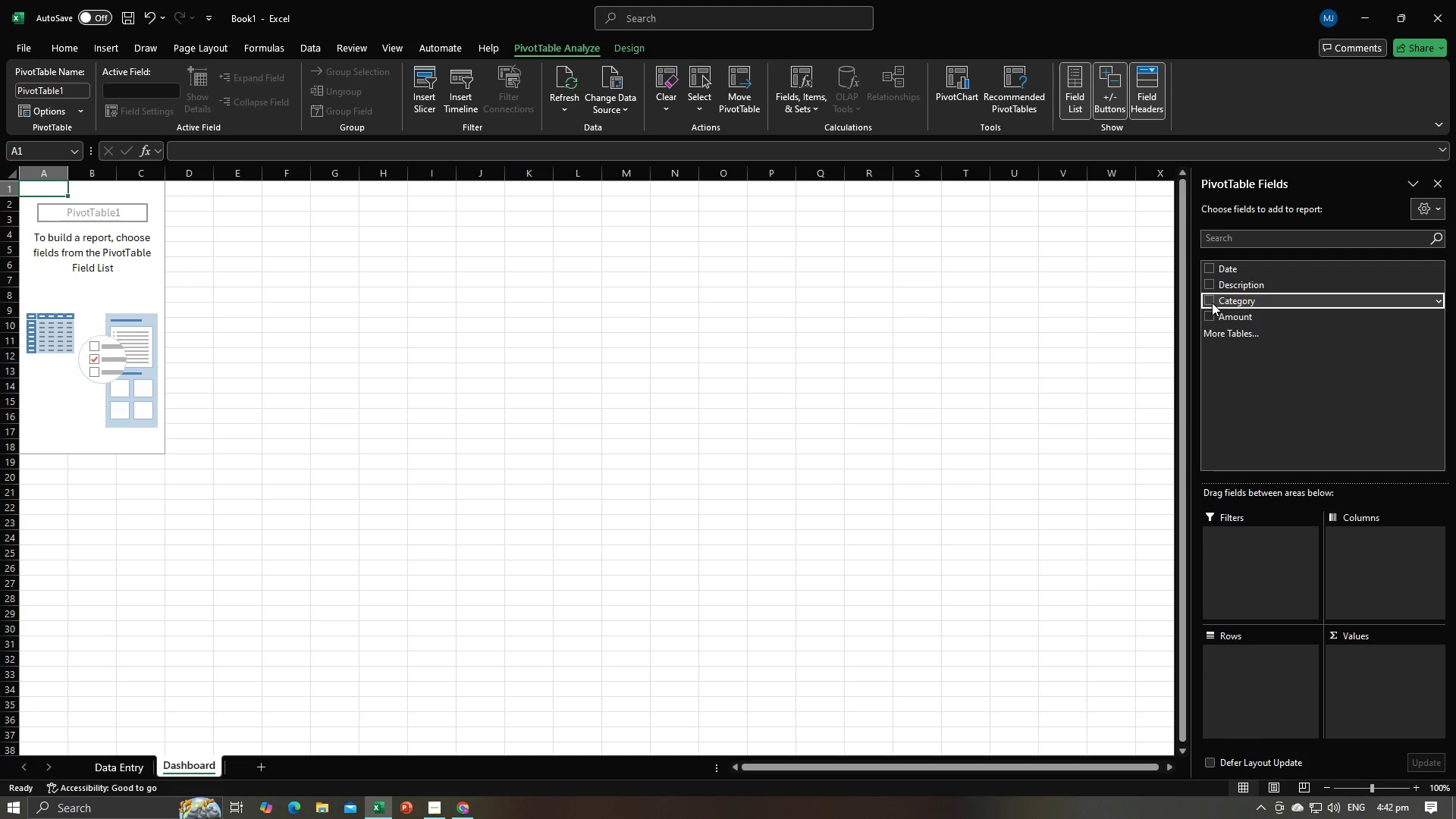 
left_click([1212, 303])
 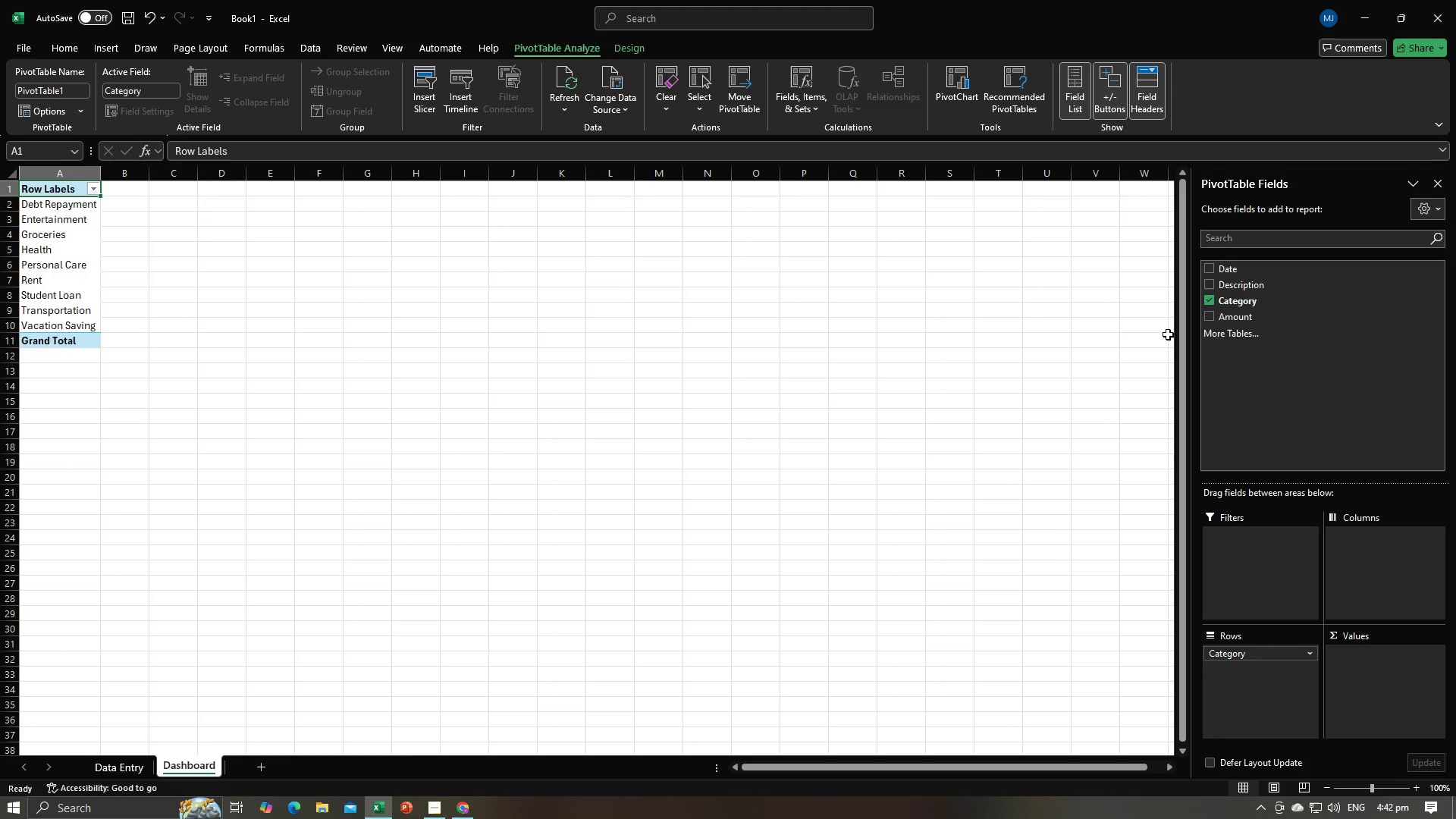 
key(Alt+AltLeft)
 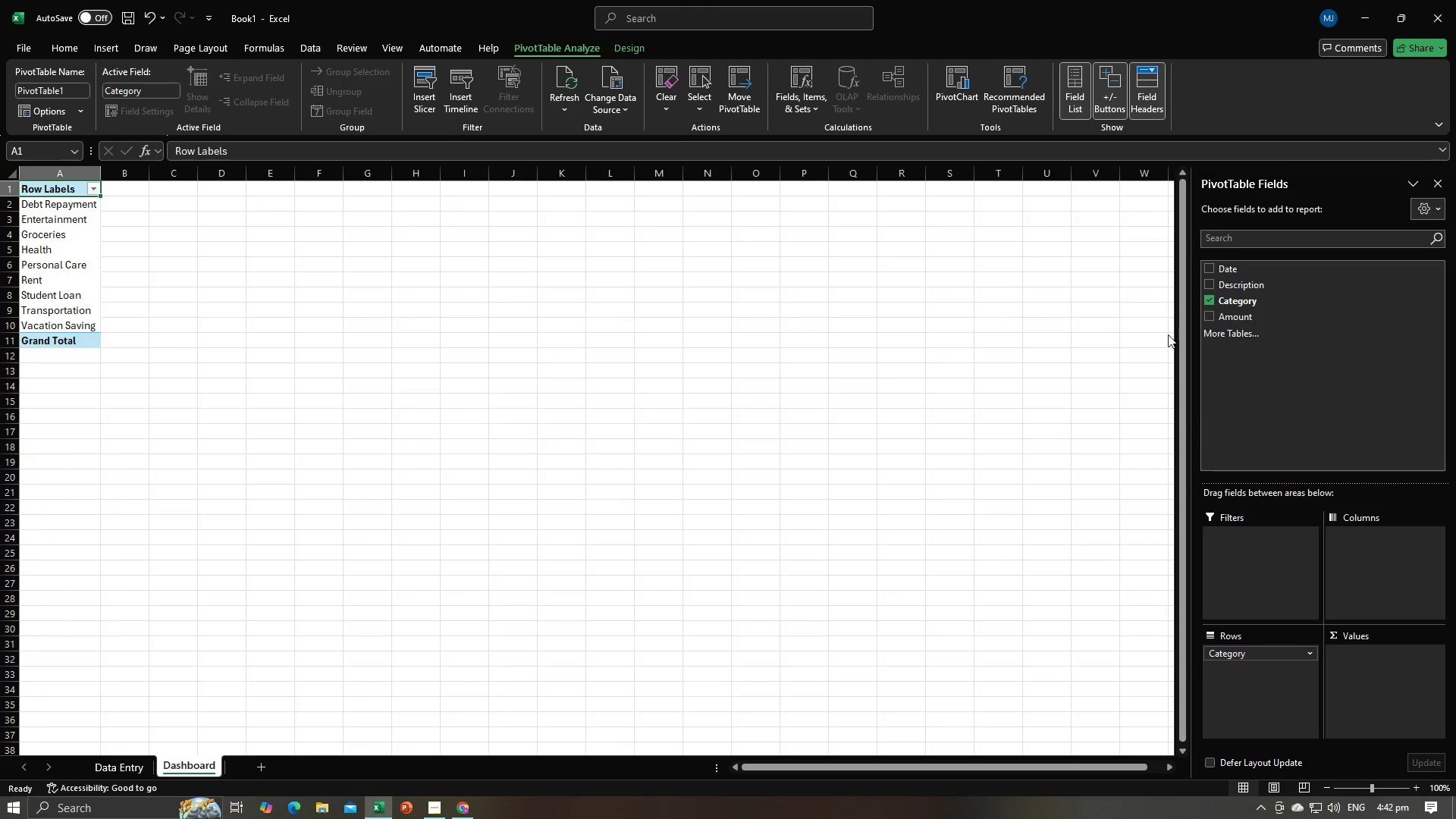 
key(Alt+Tab)
 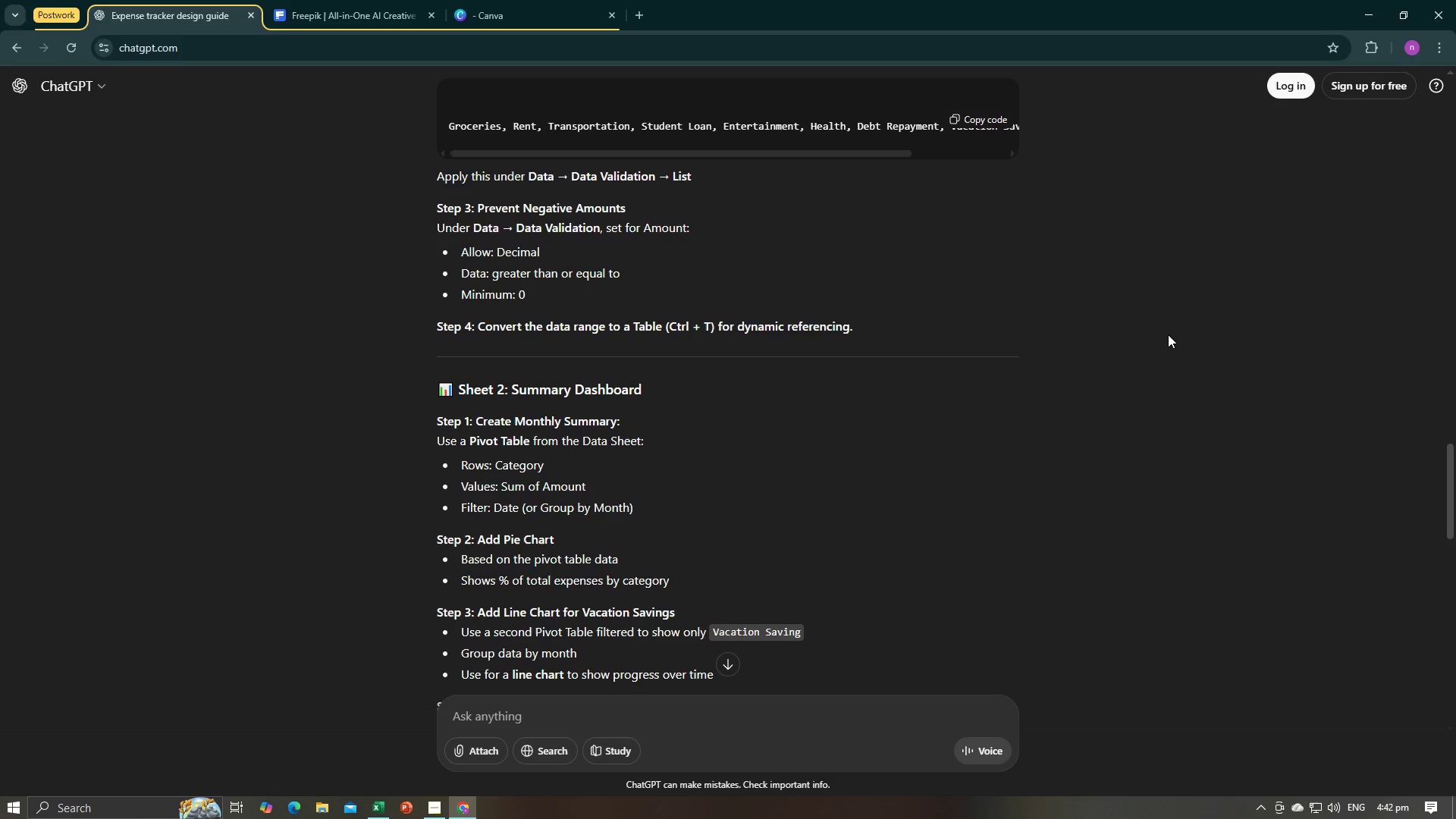 
key(Alt+AltLeft)
 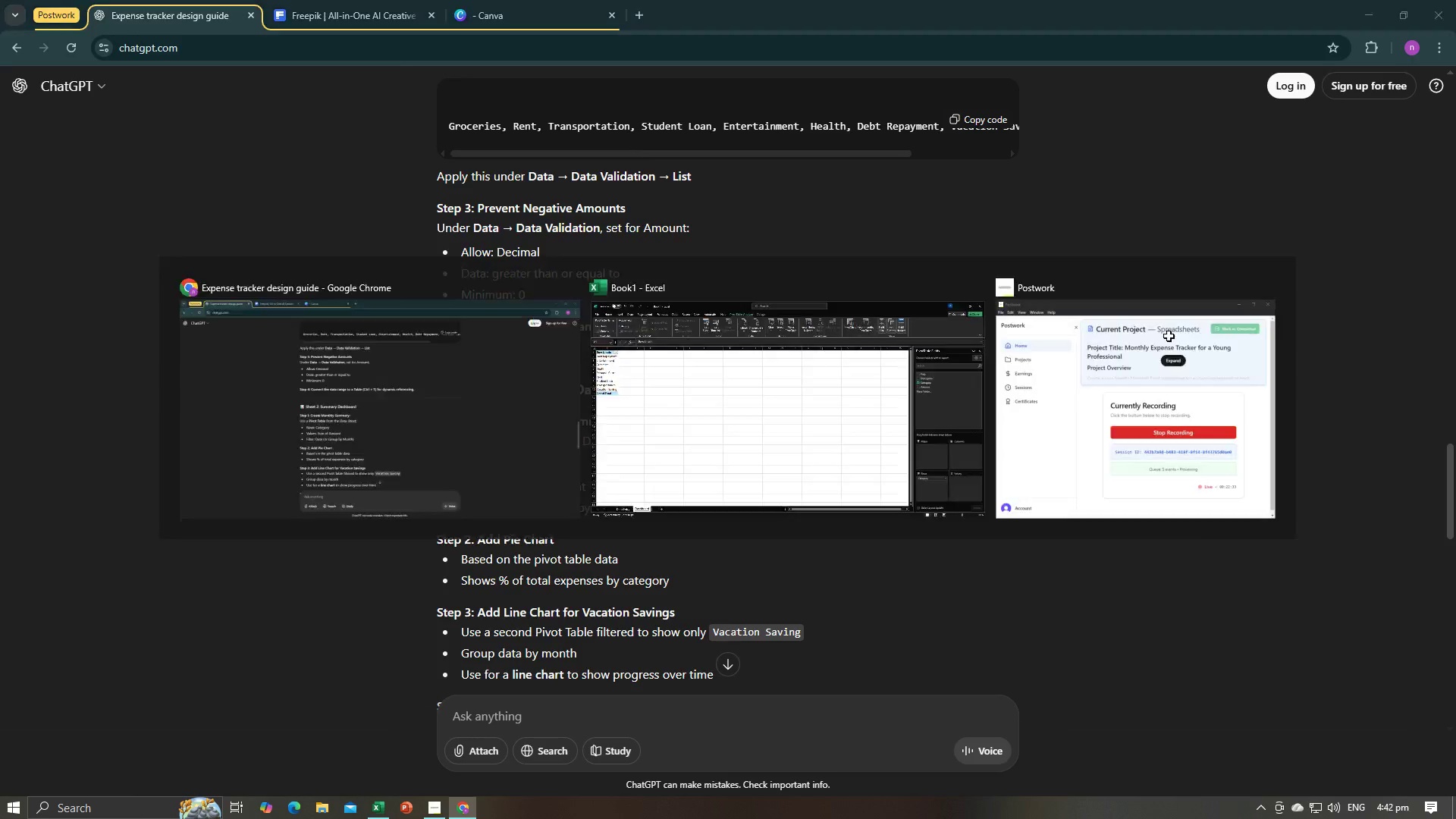 
key(Alt+Tab)
 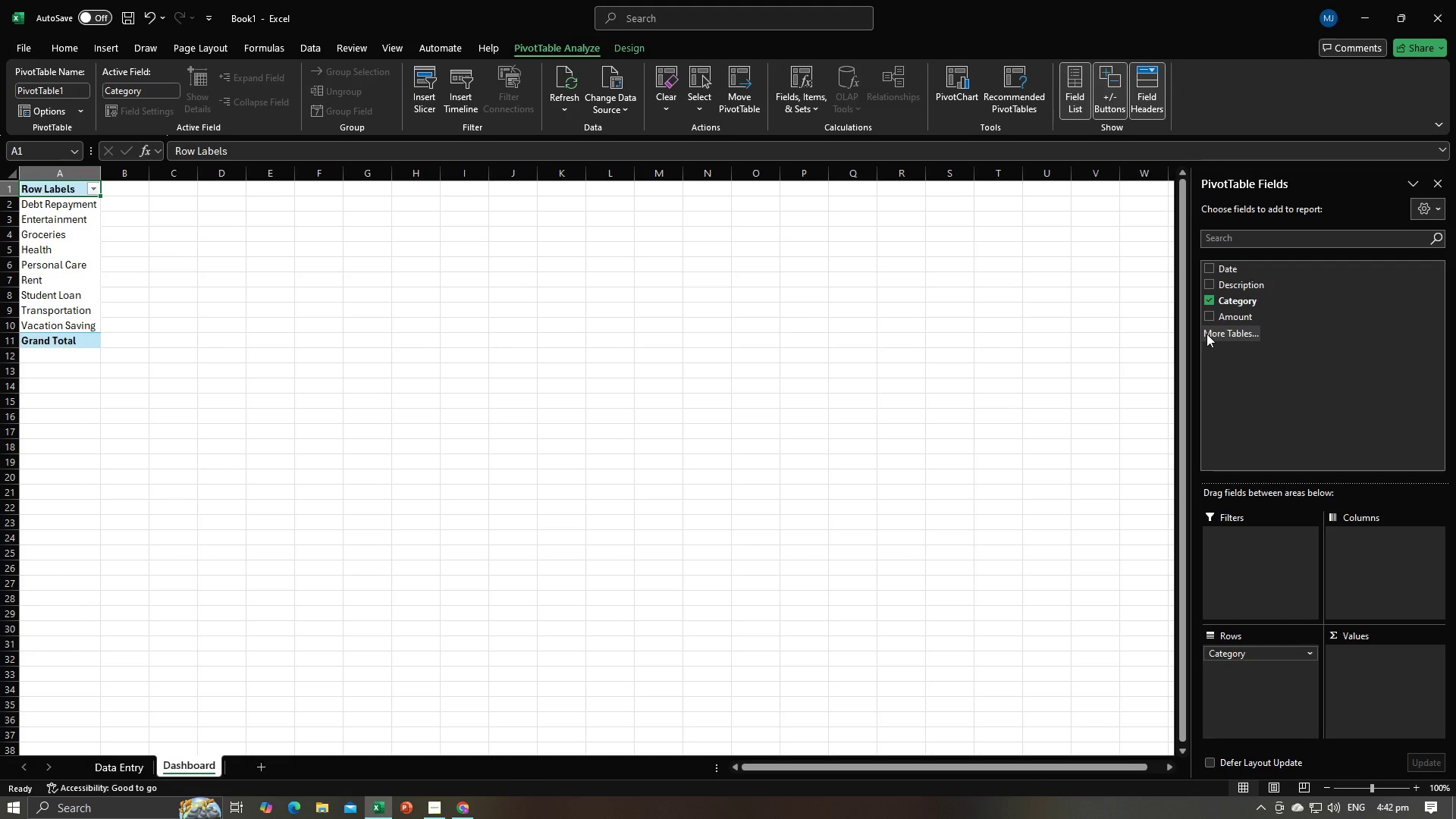 
key(Alt+AltLeft)
 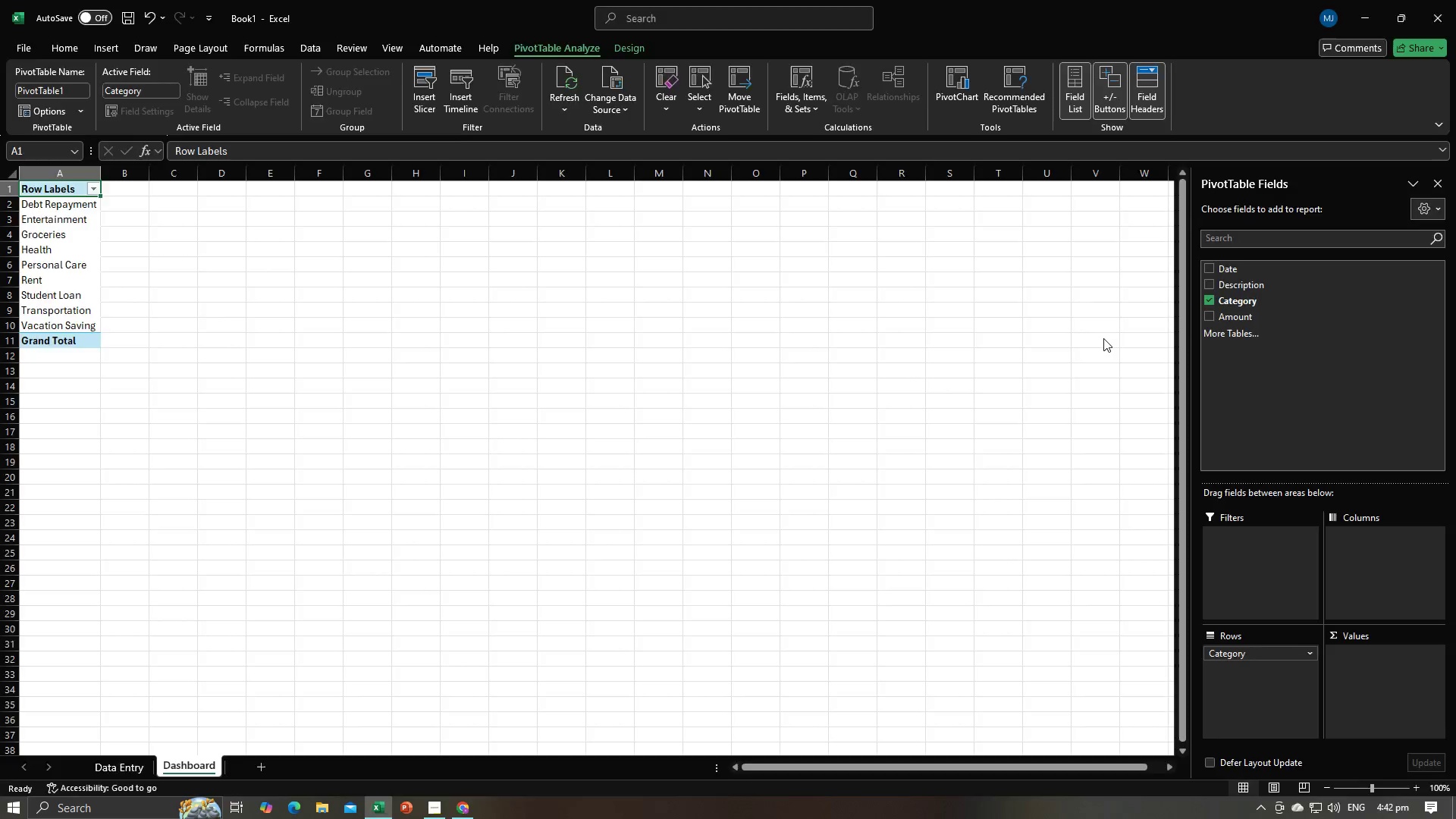 
key(Alt+Tab)
 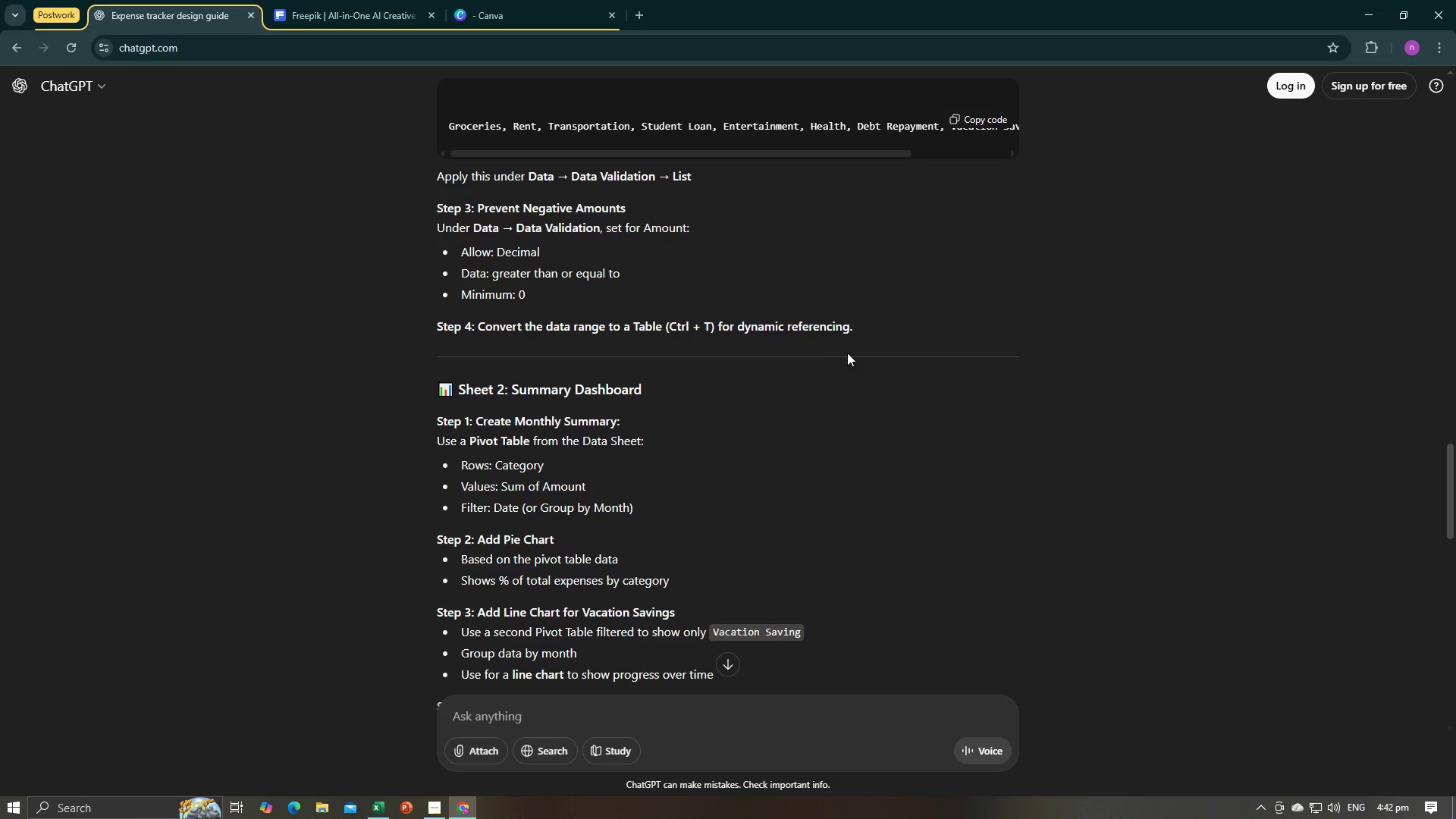 
scroll: coordinate [849, 356], scroll_direction: up, amount: 4.0
 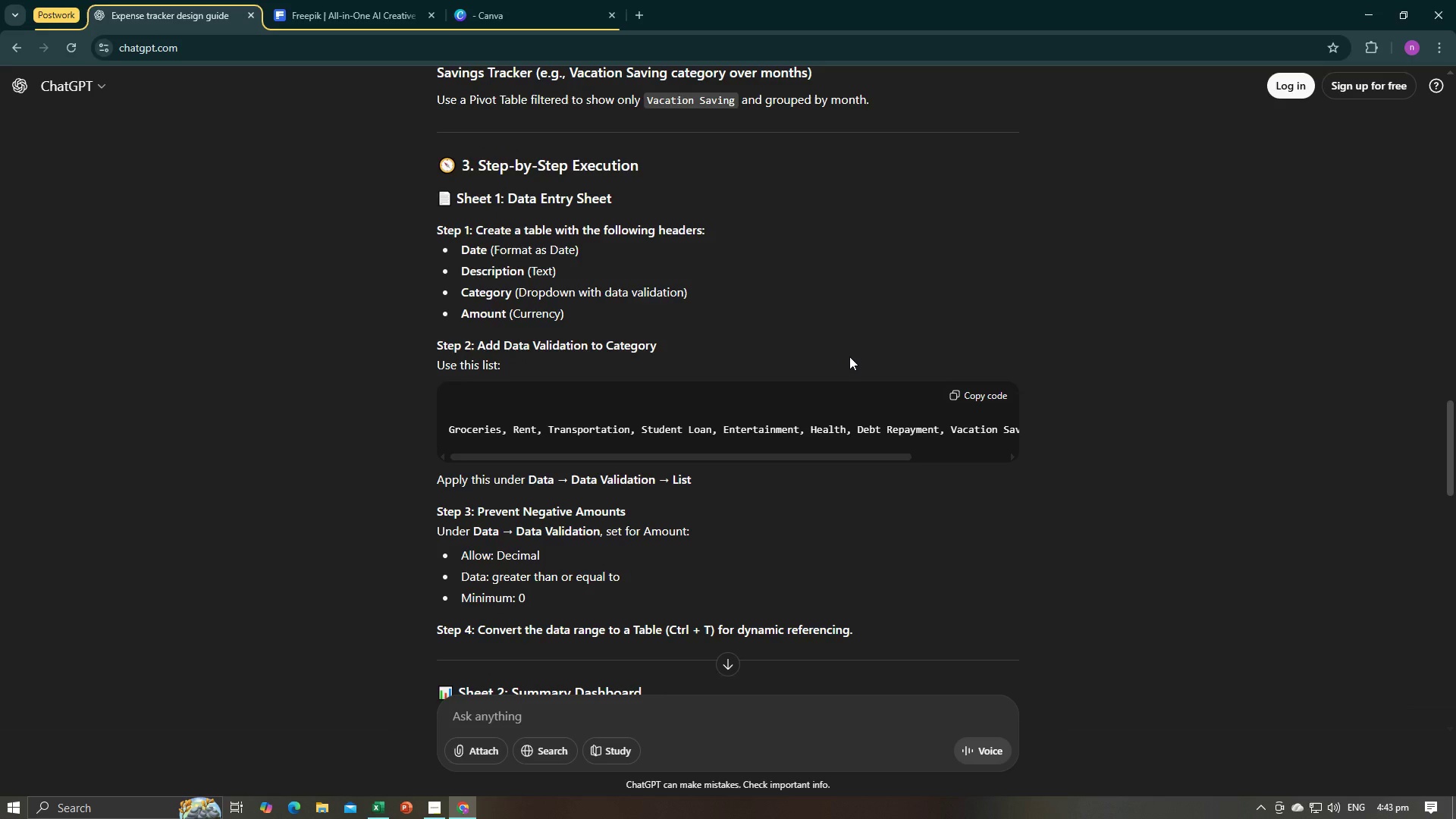 
scroll: coordinate [849, 356], scroll_direction: down, amount: 3.0
 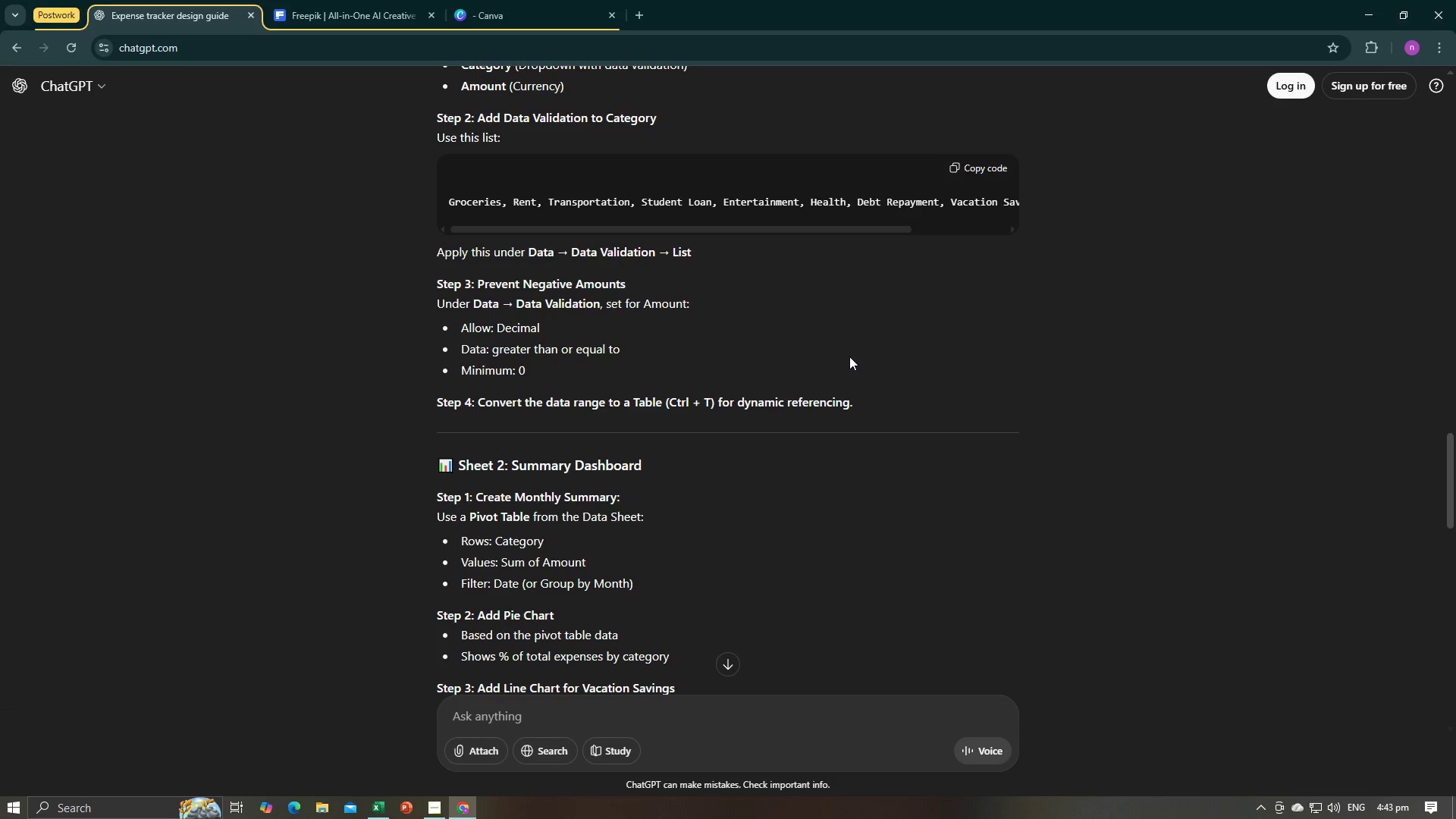 
key(Alt+AltLeft)
 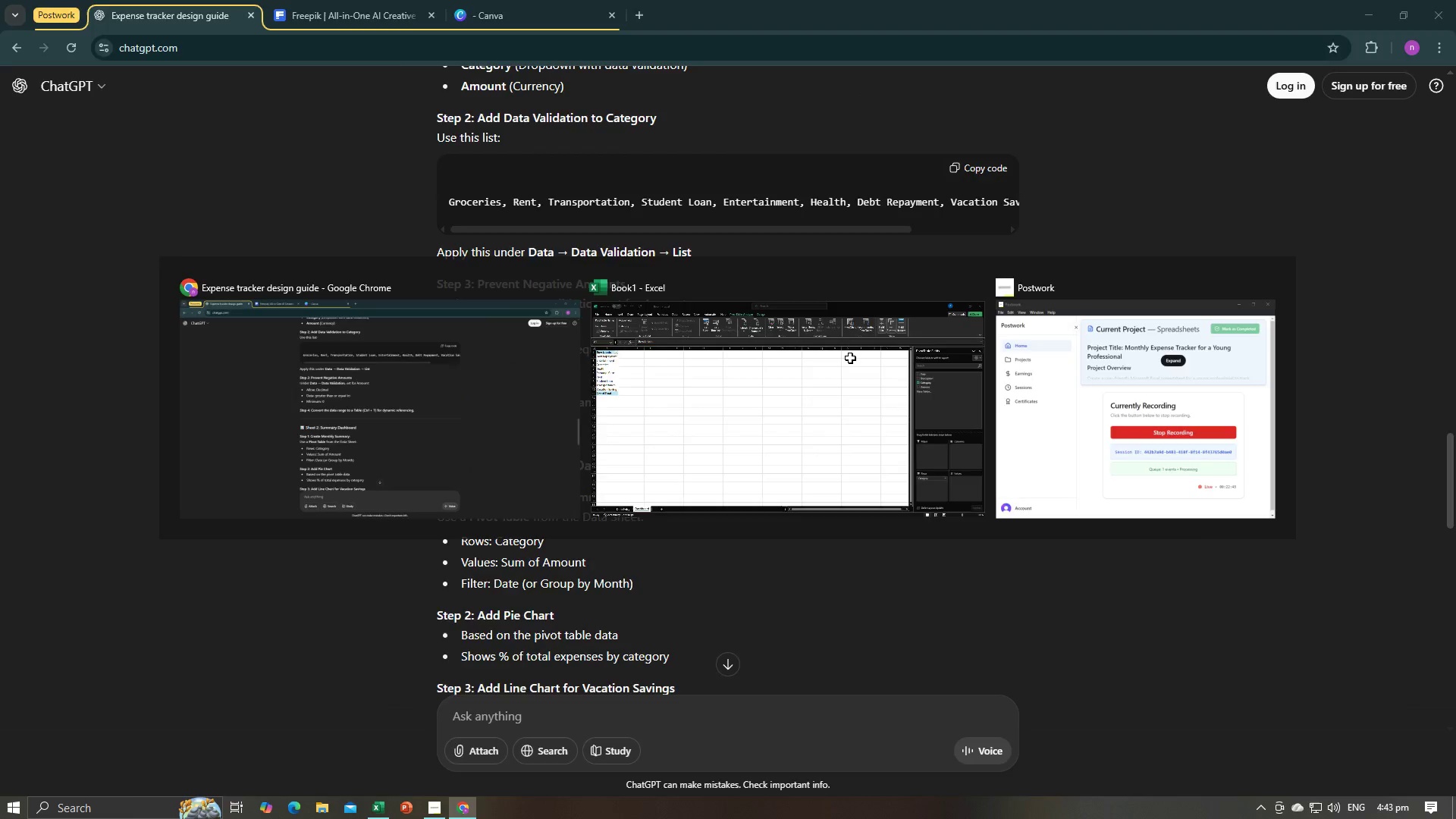 
key(Alt+Tab)
 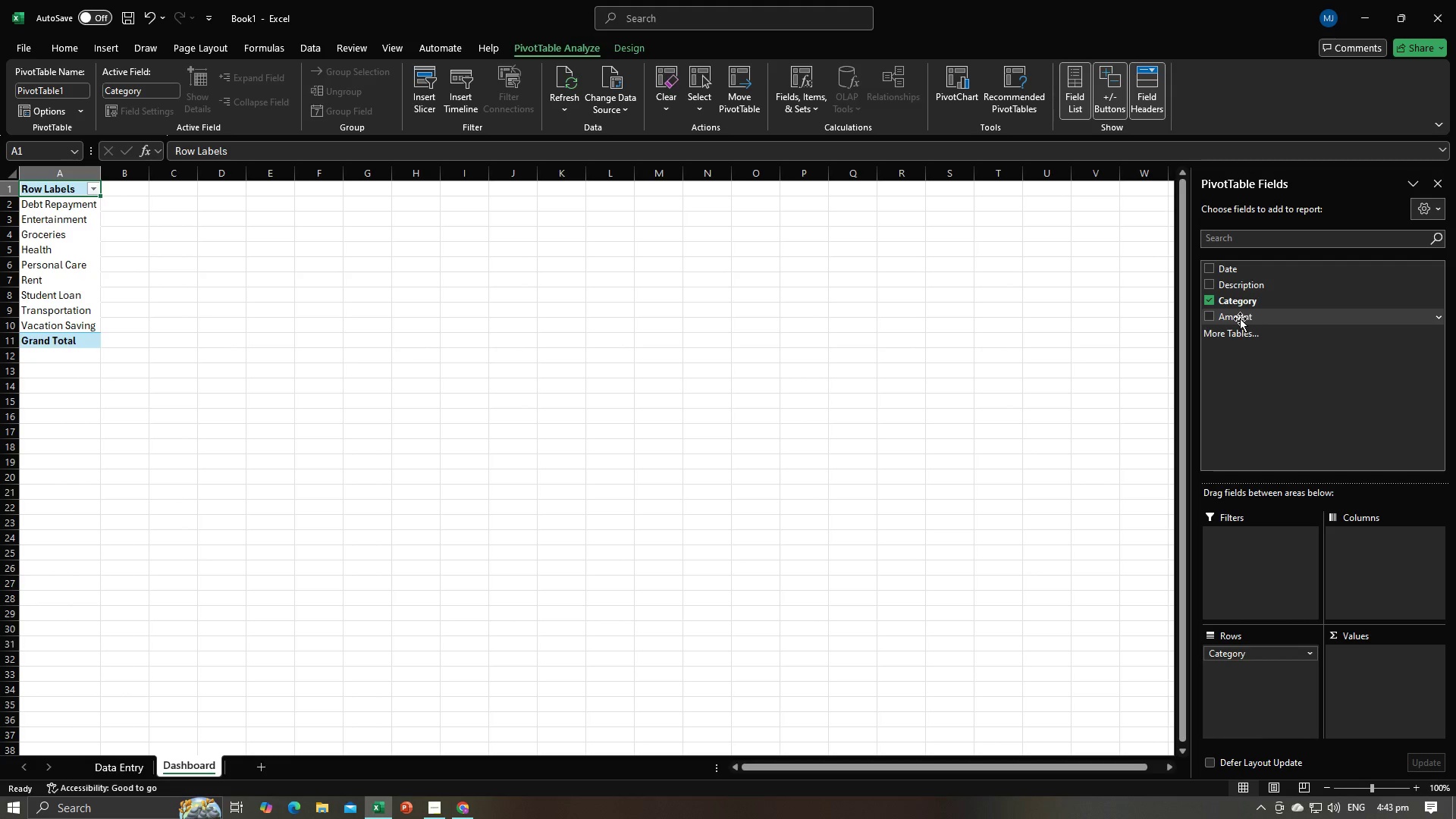 
left_click([1218, 317])
 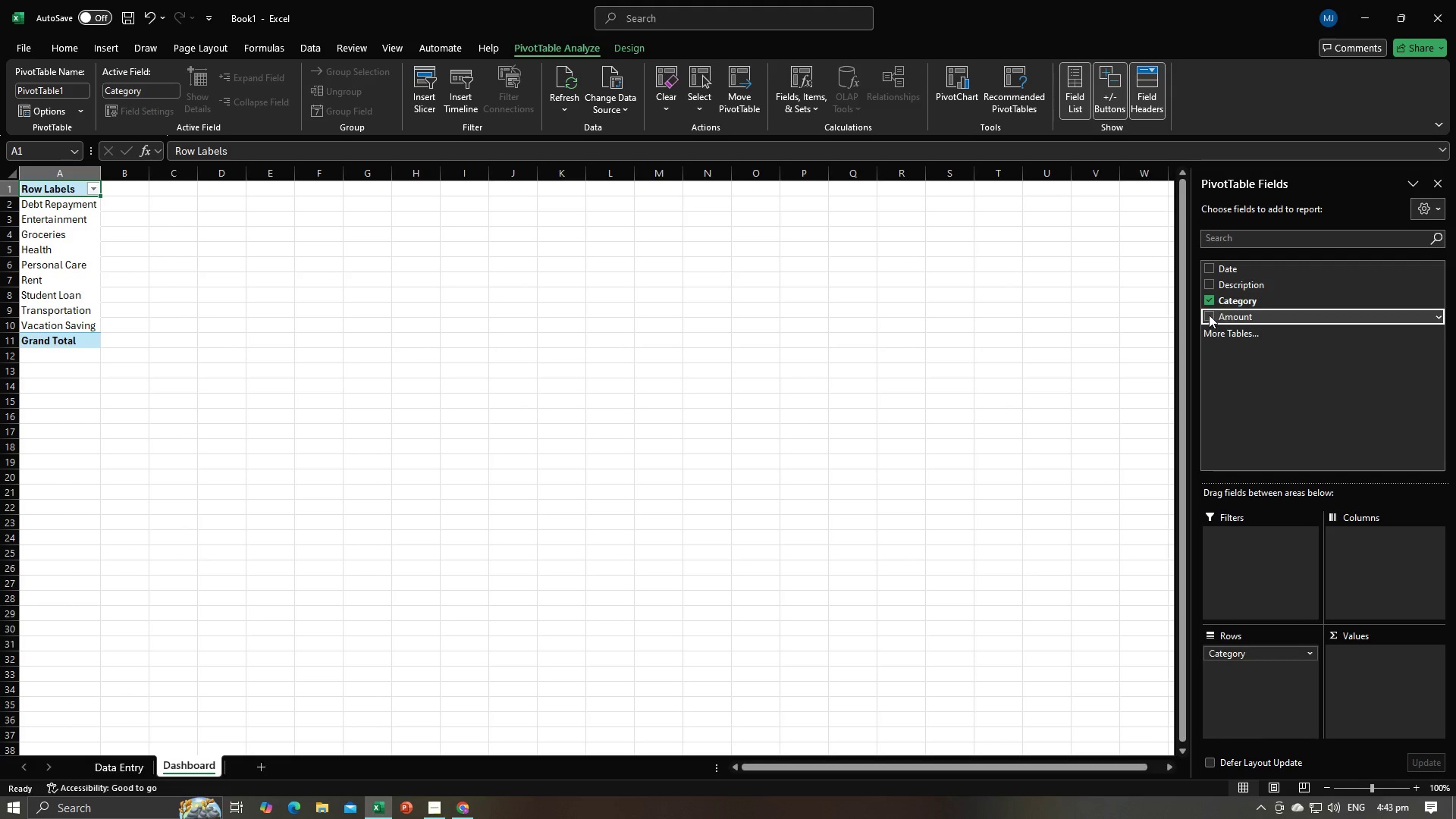 
left_click([1209, 315])
 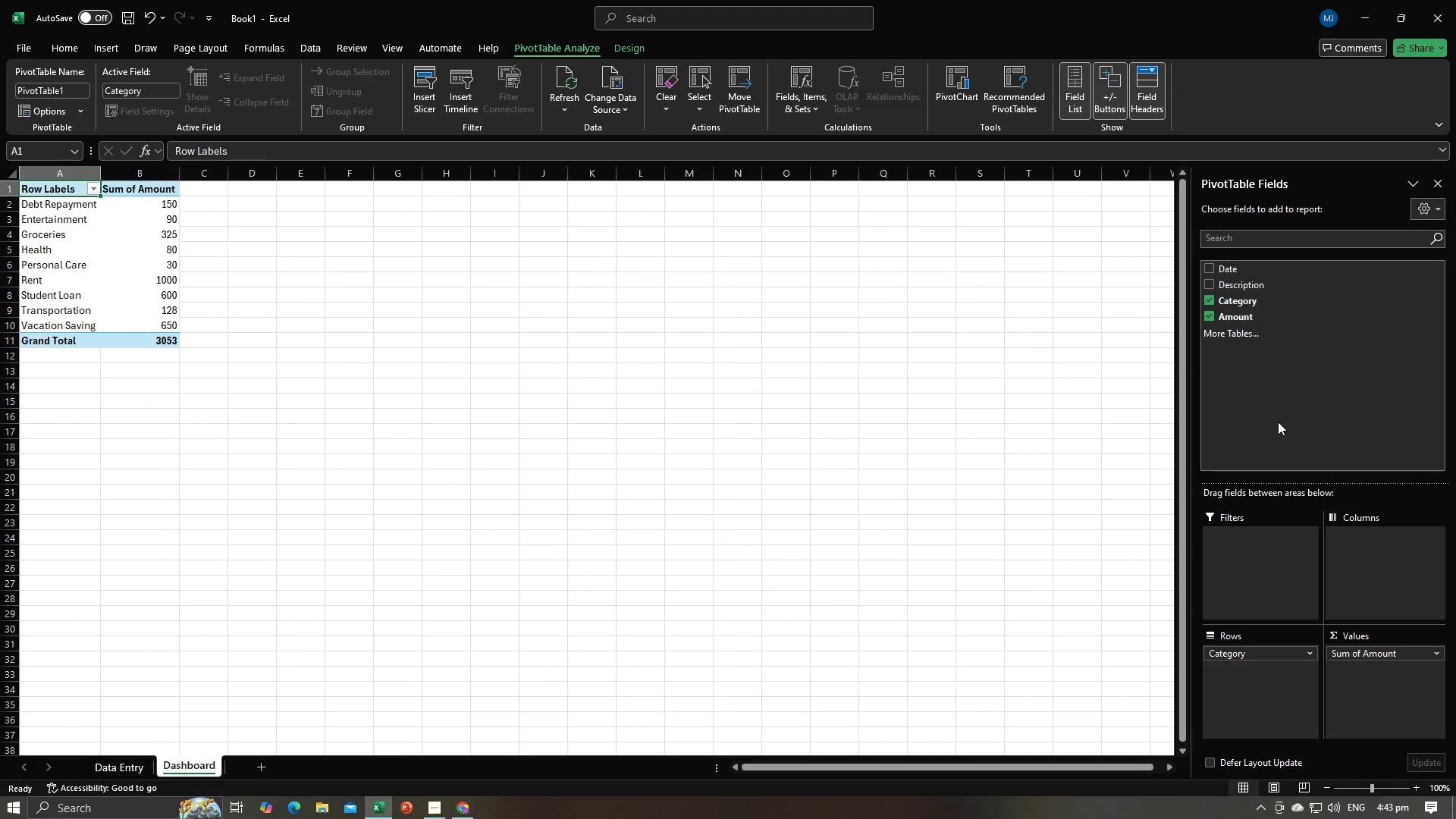 
key(Alt+AltLeft)
 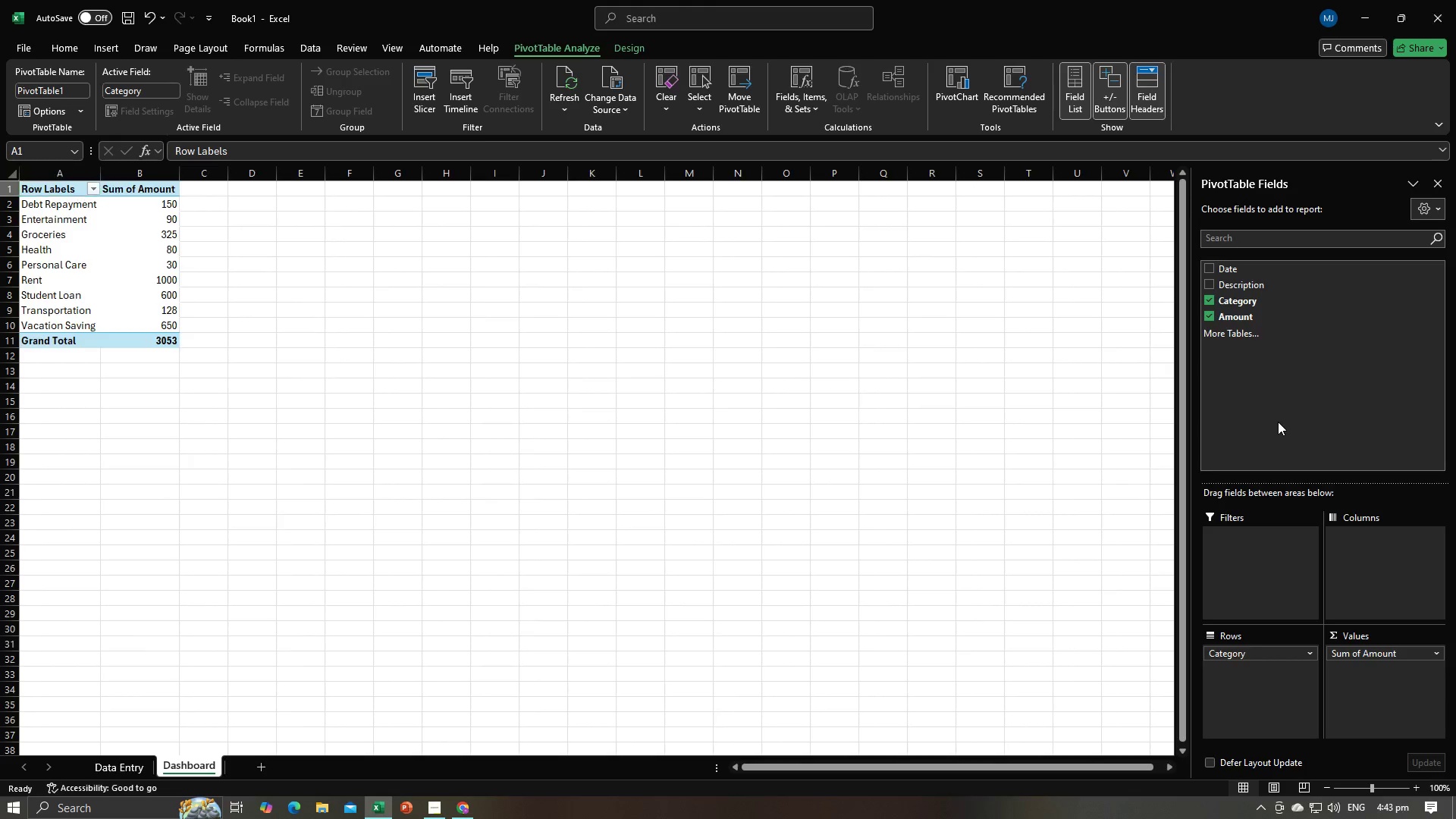 
key(Alt+Tab)
 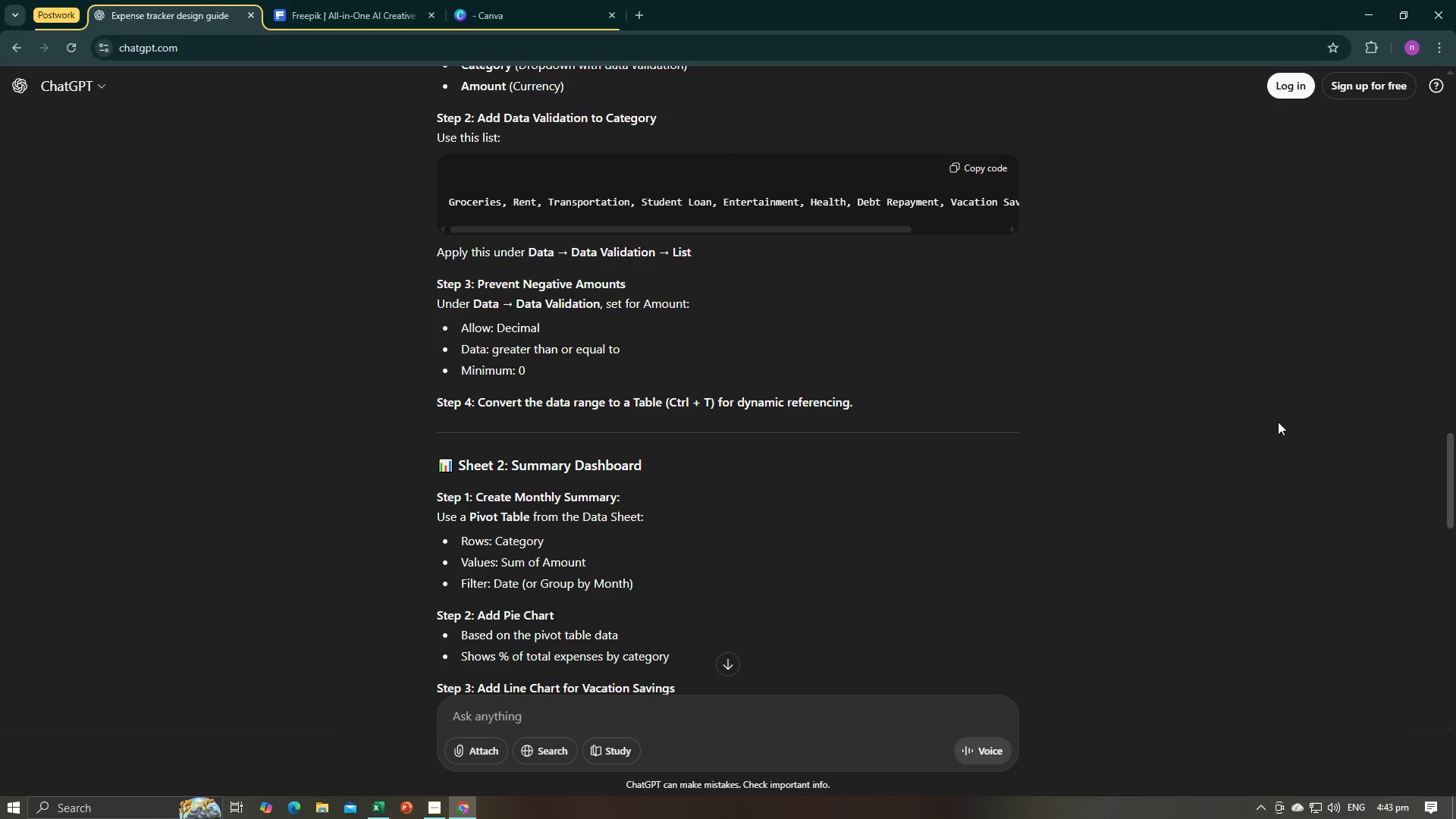 
key(Alt+AltLeft)
 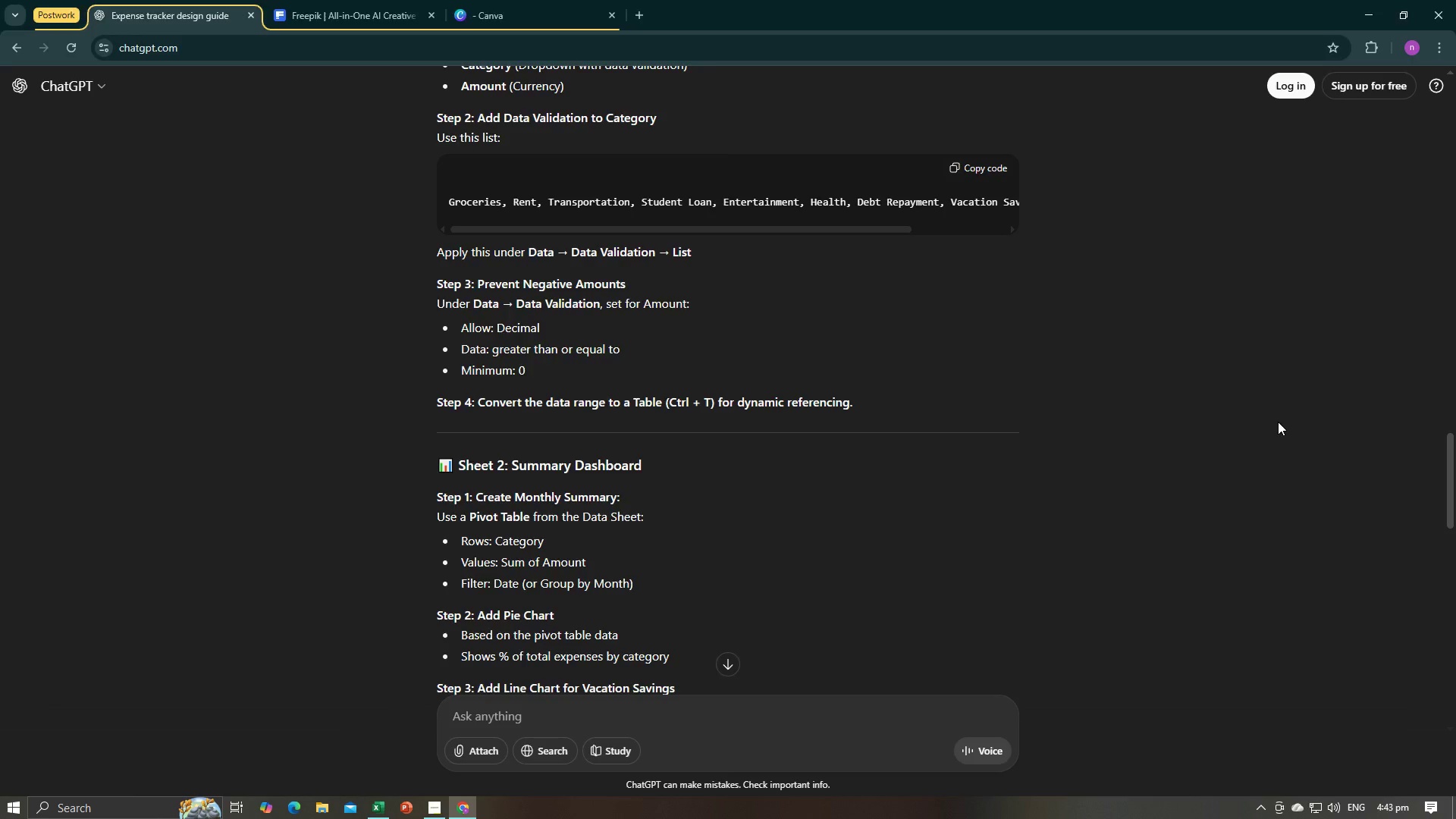 
key(Alt+Tab)
 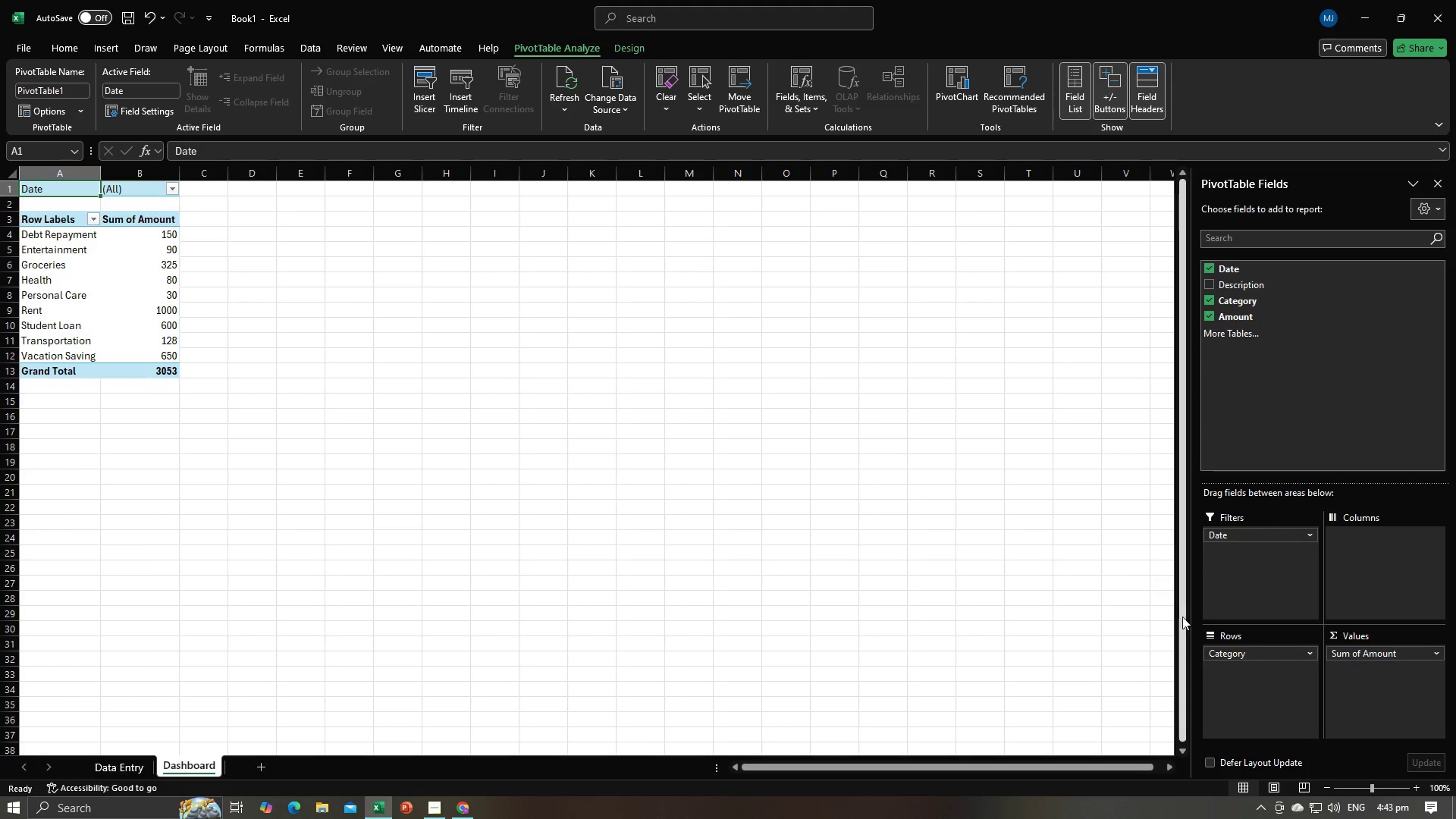 
wait(7.48)
 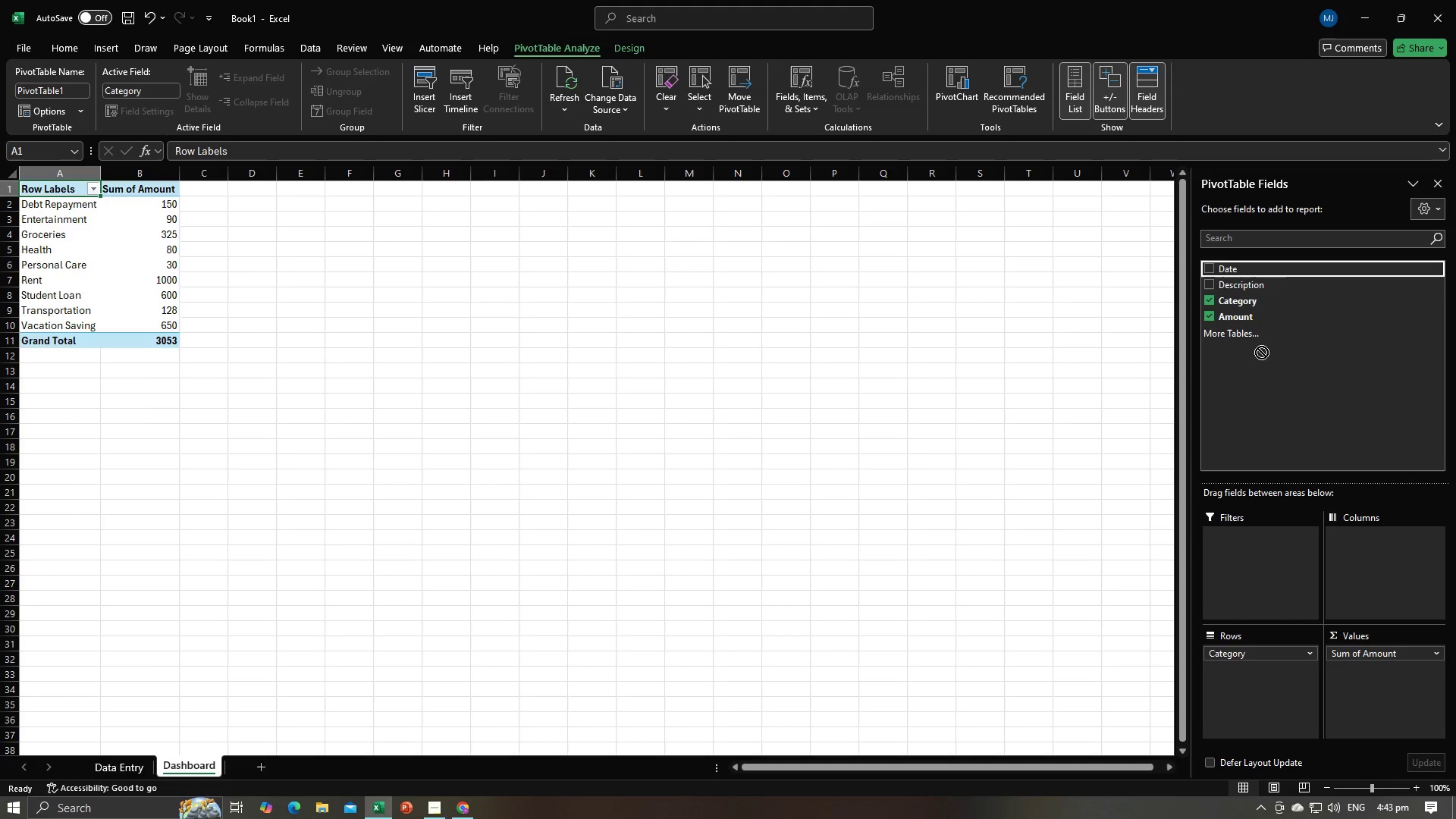 
double_click([830, 397])
 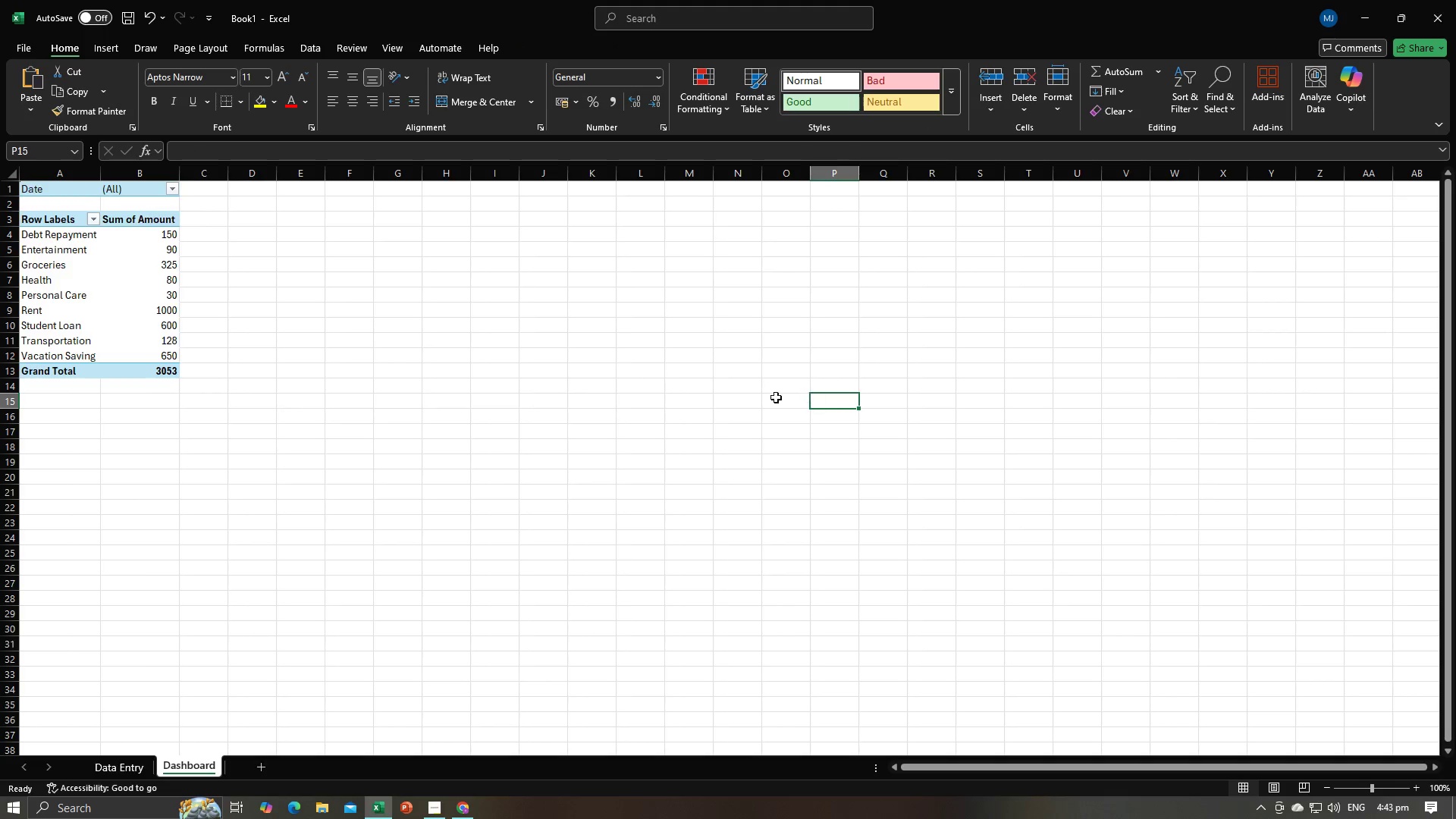 
key(Alt+AltLeft)
 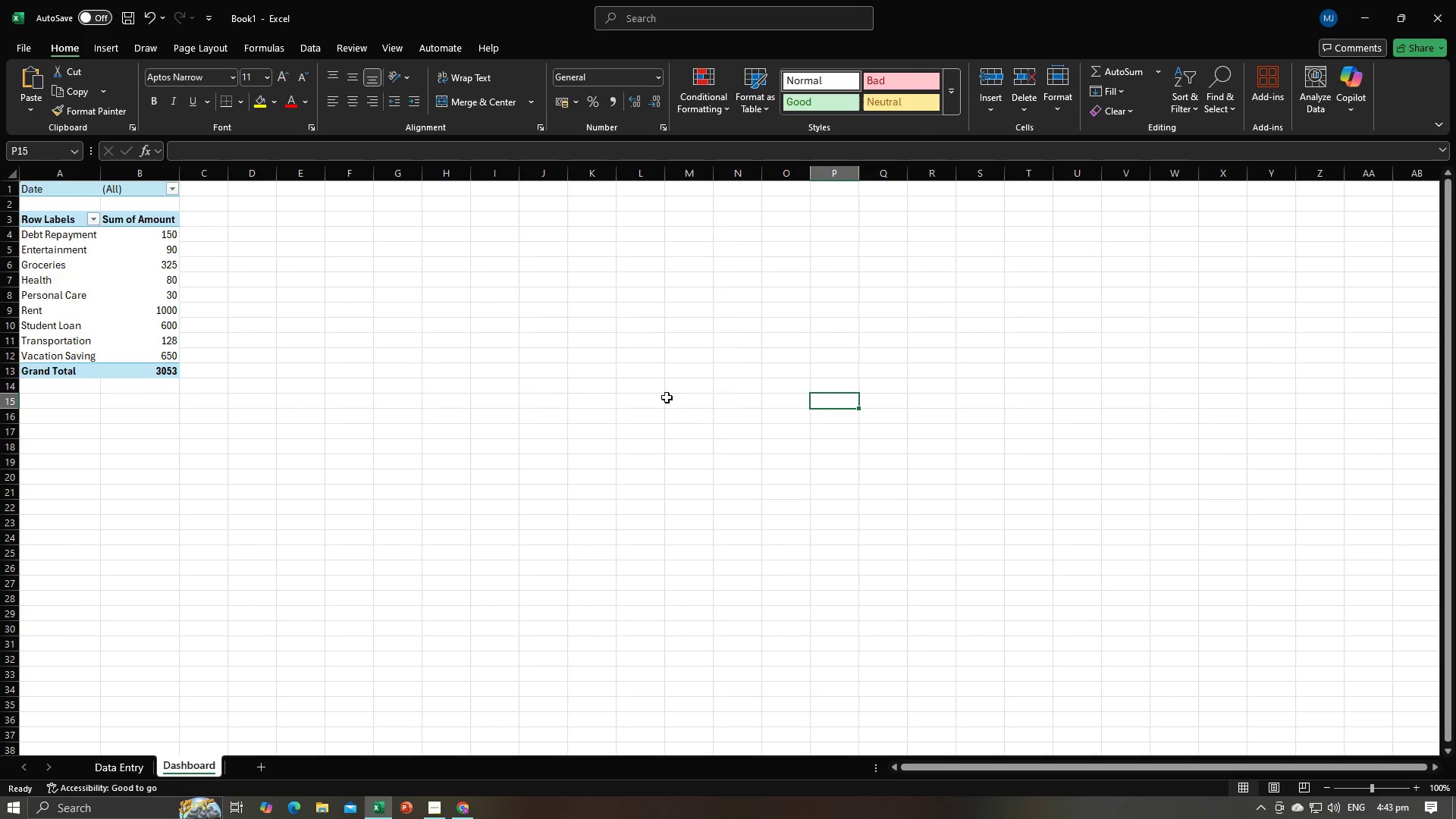 
key(Alt+Tab)
 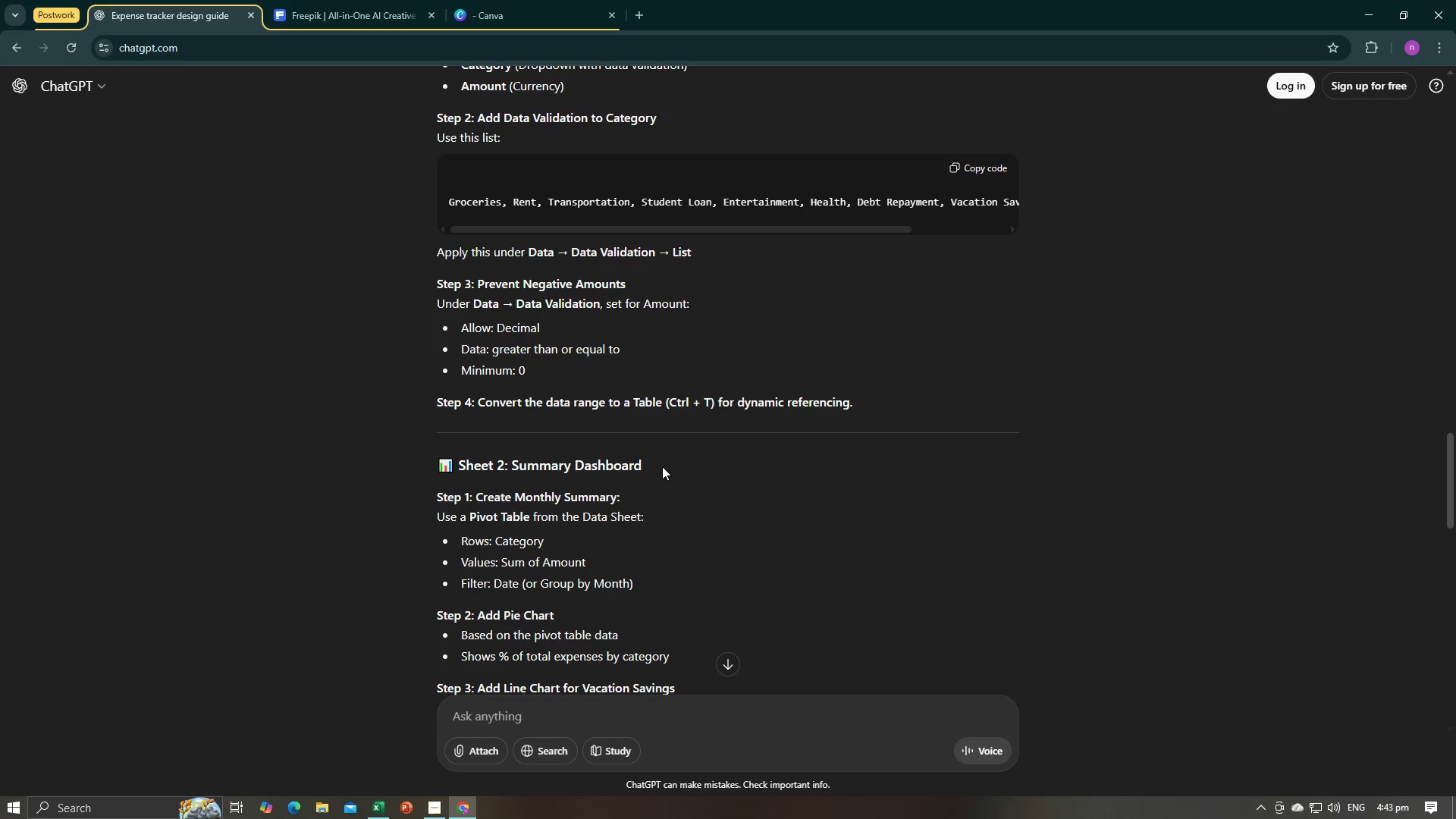 
scroll: coordinate [662, 466], scroll_direction: down, amount: 2.0
 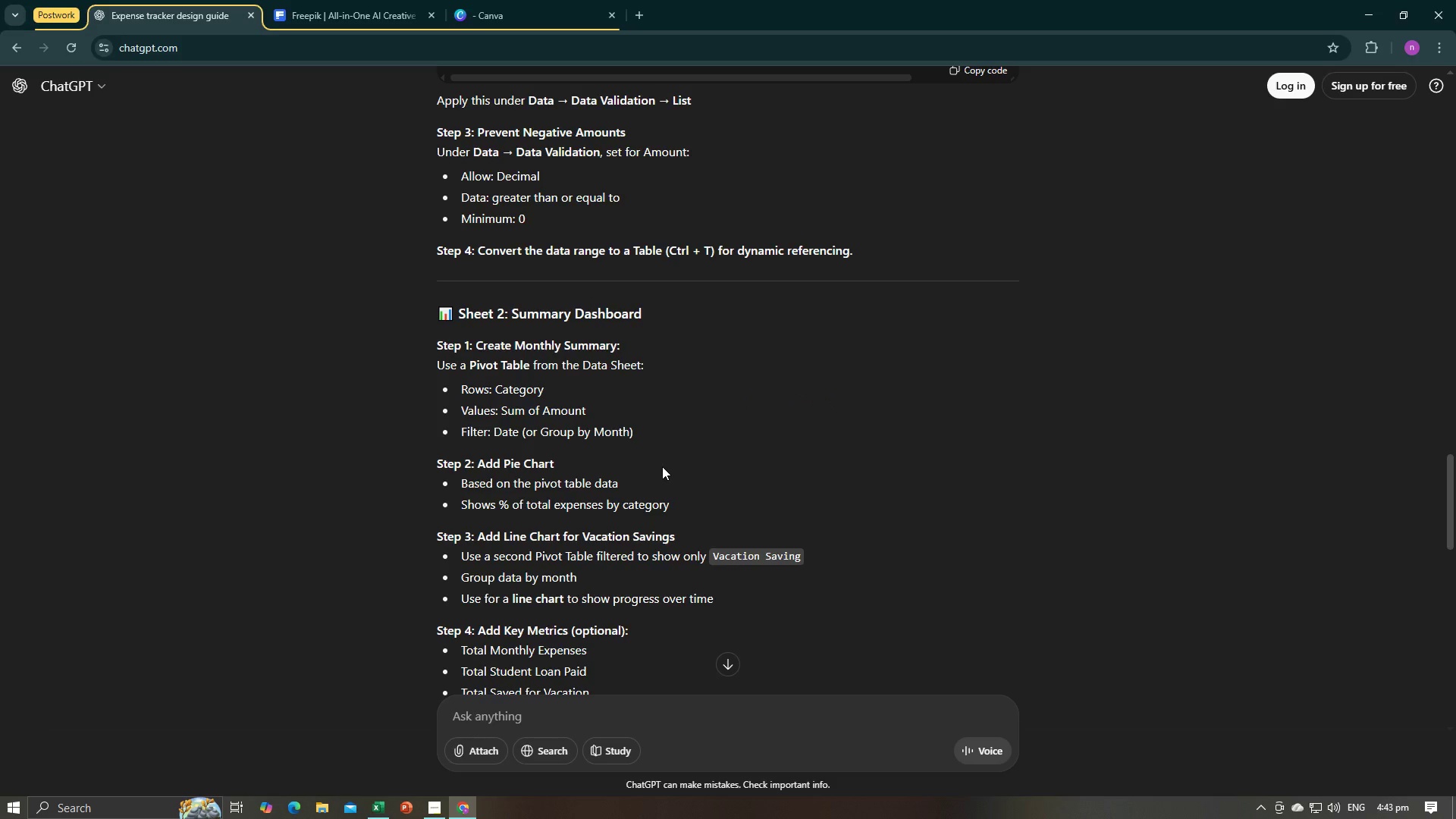 
wait(10.87)
 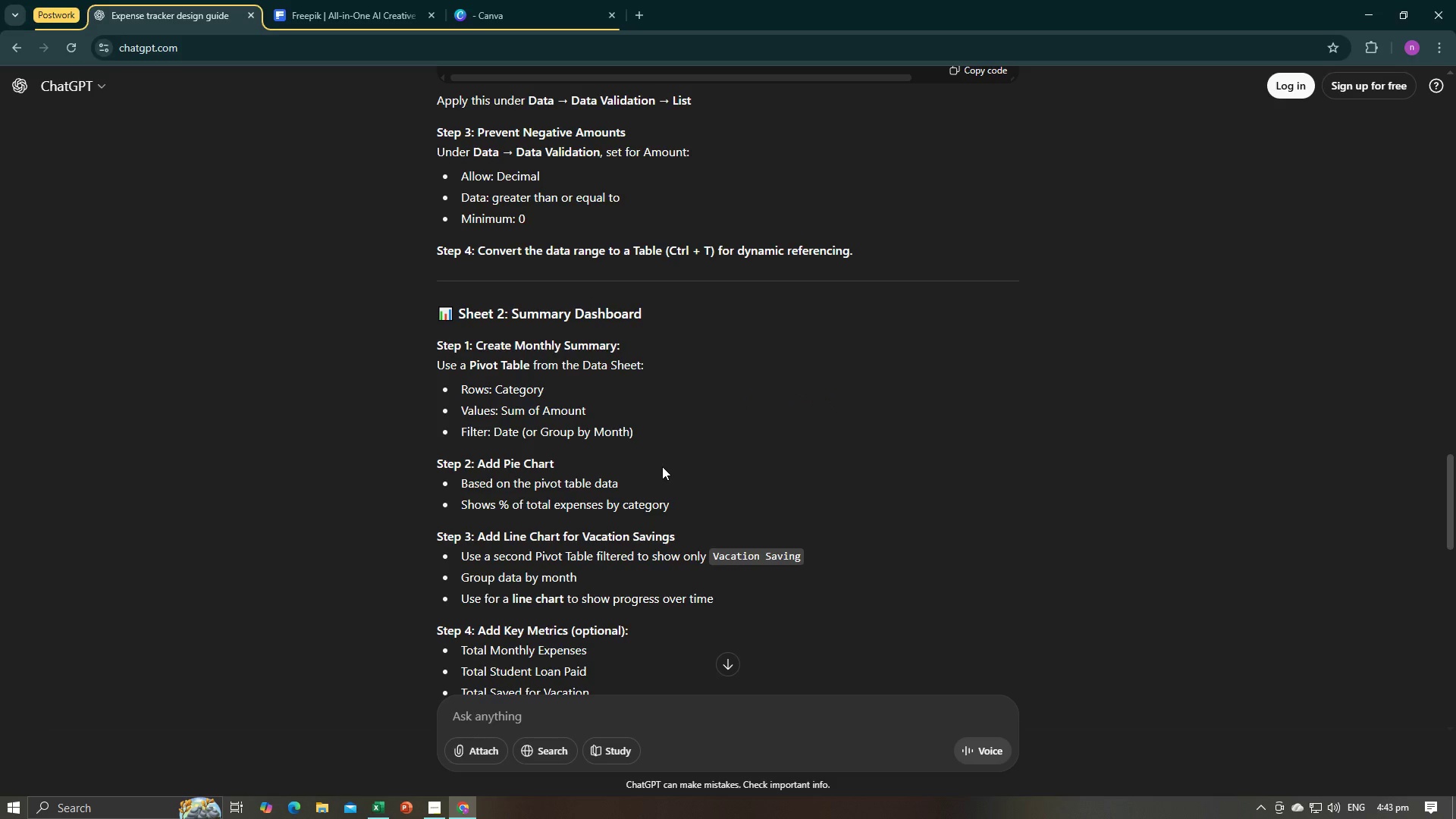 
key(Alt+AltLeft)
 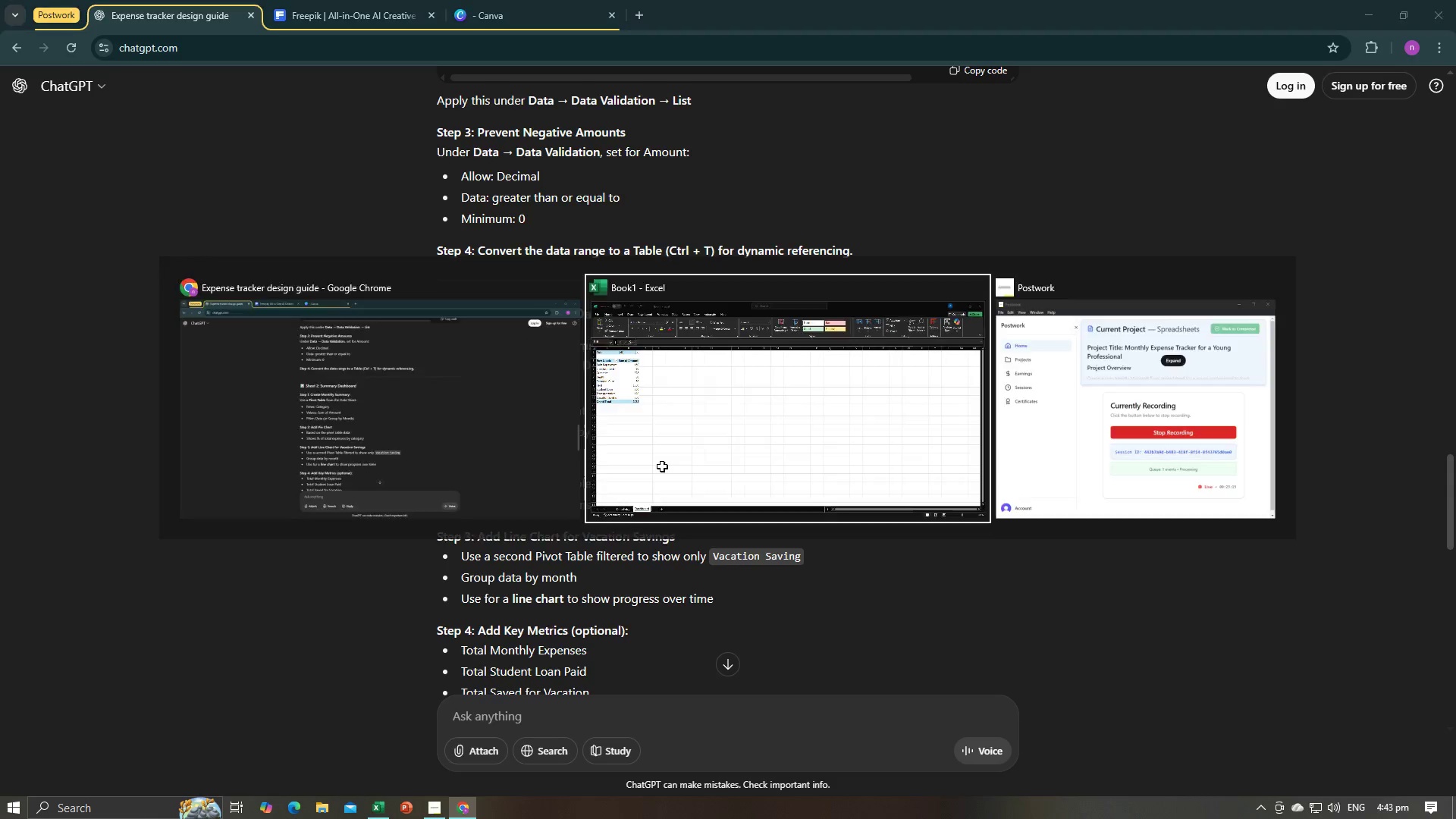 
key(Alt+Tab)
 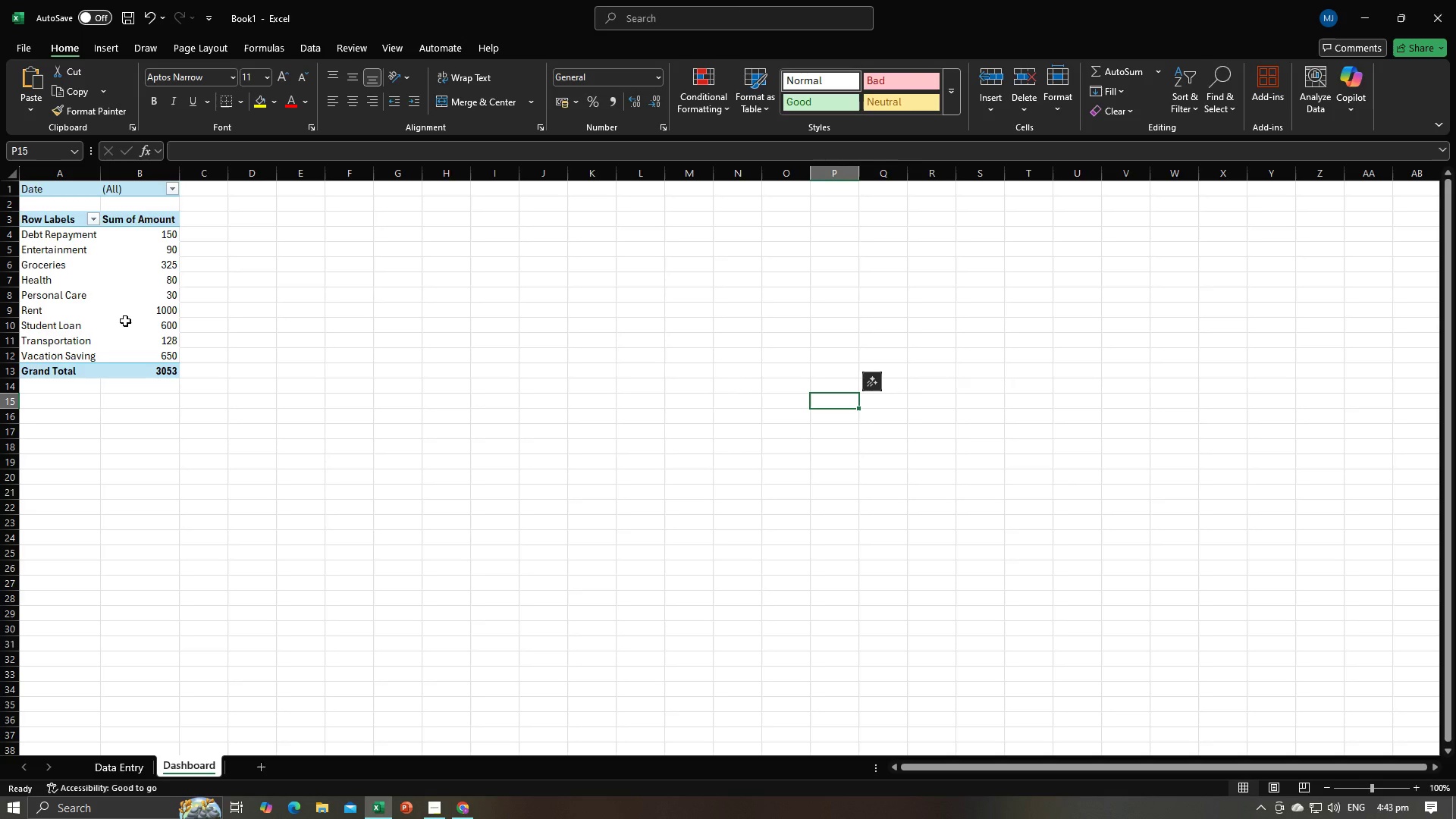 
left_click([125, 321])
 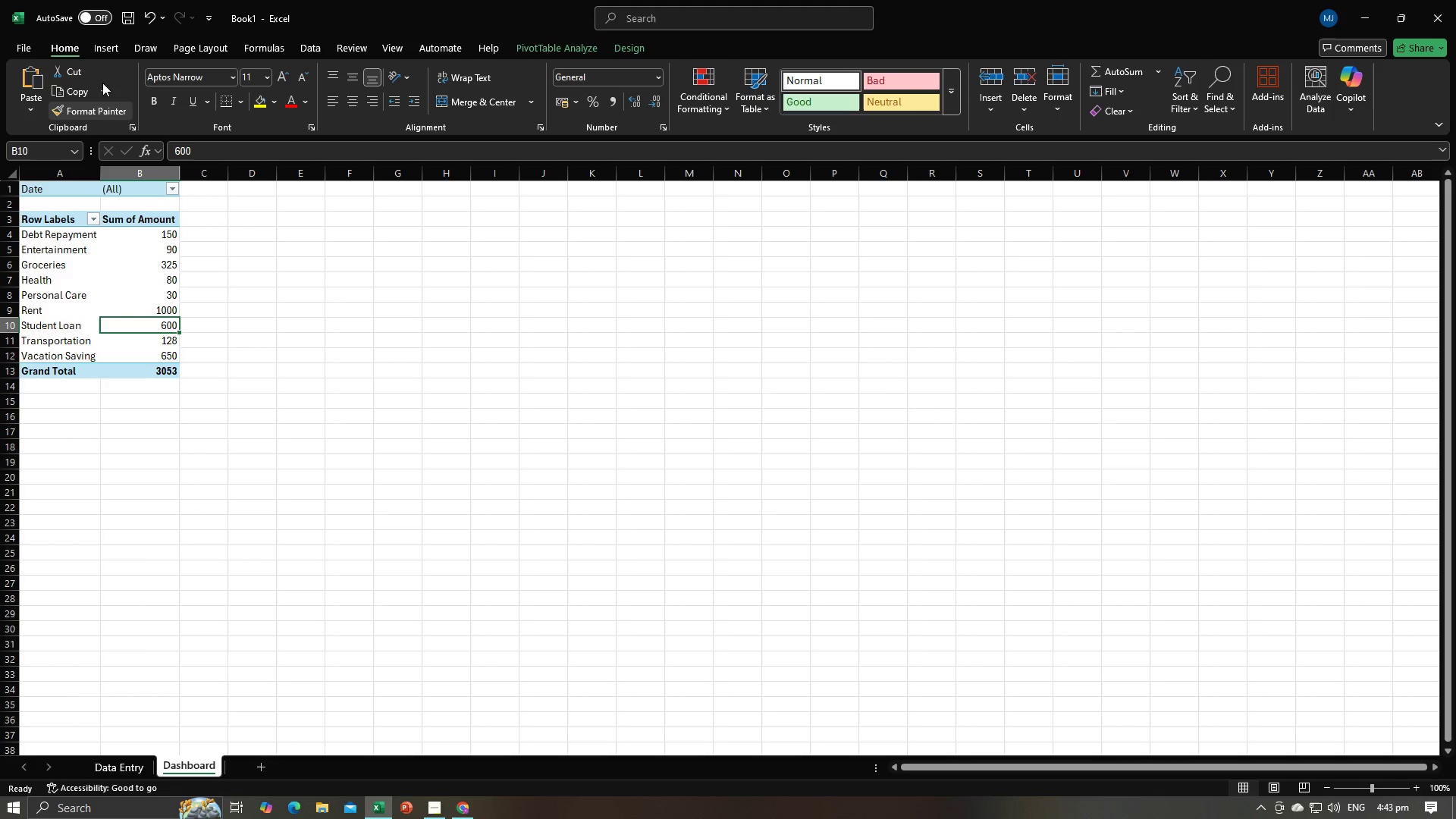 
left_click([105, 47])
 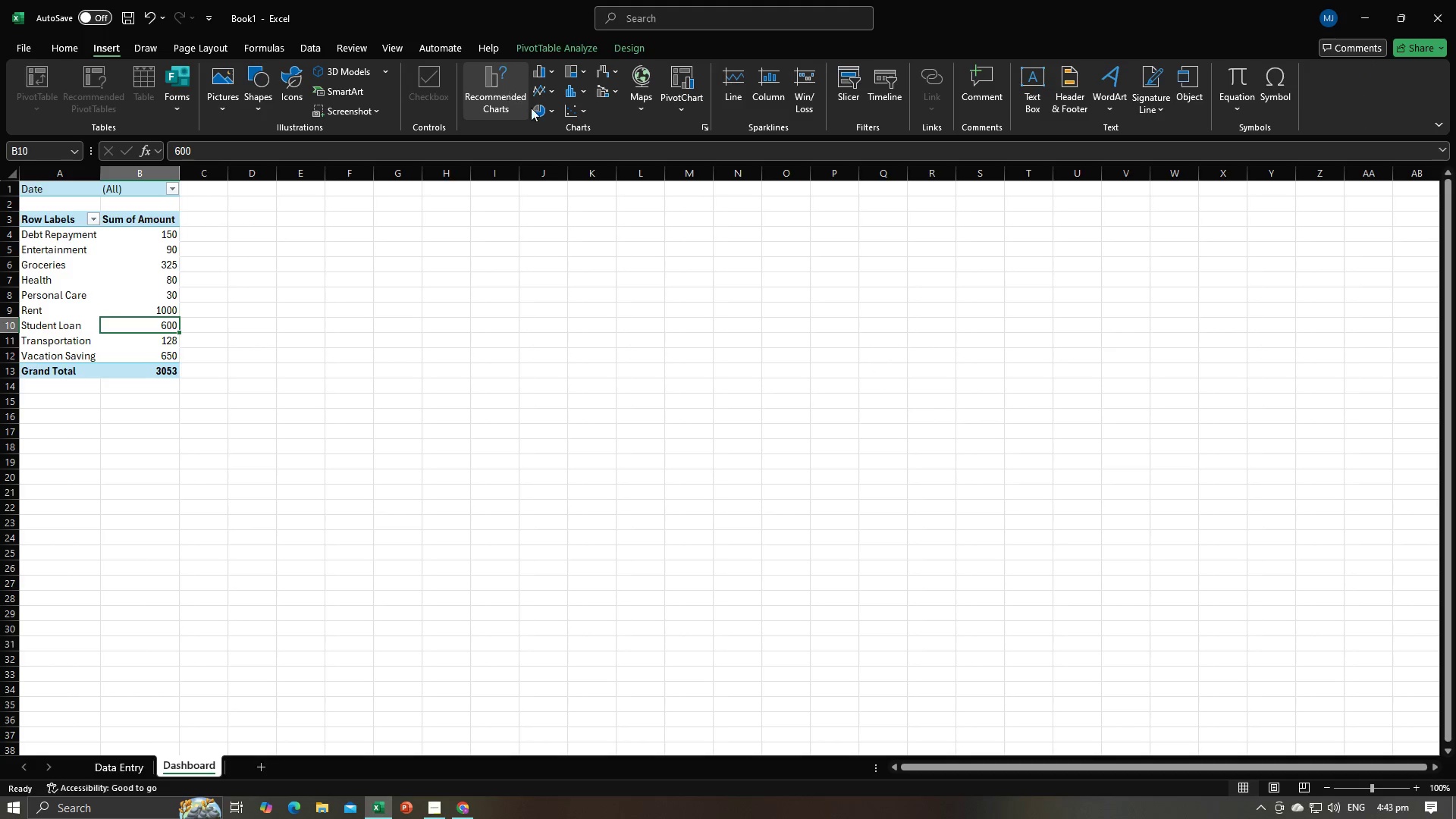 
left_click([536, 108])
 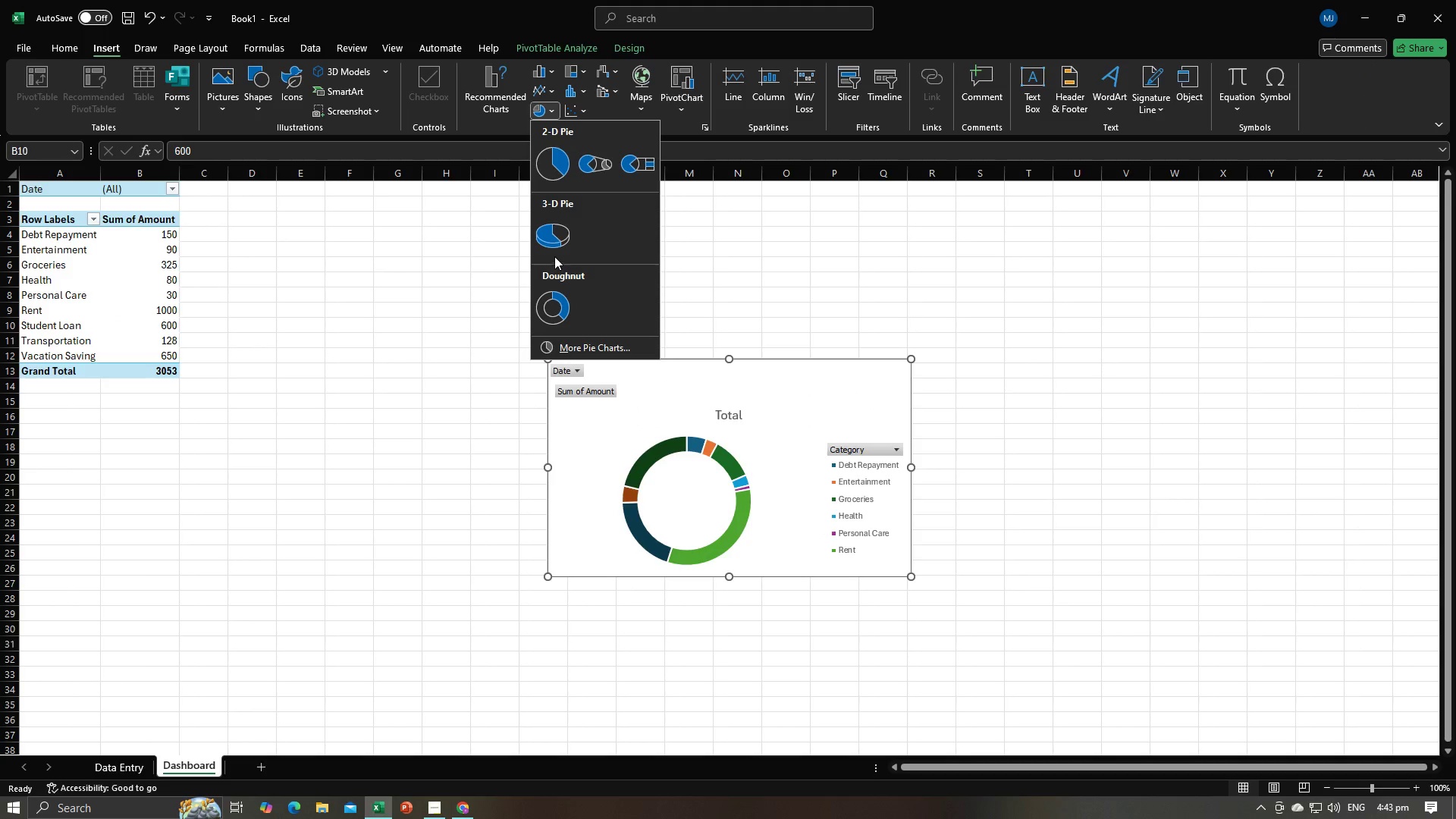 
left_click([554, 250])
 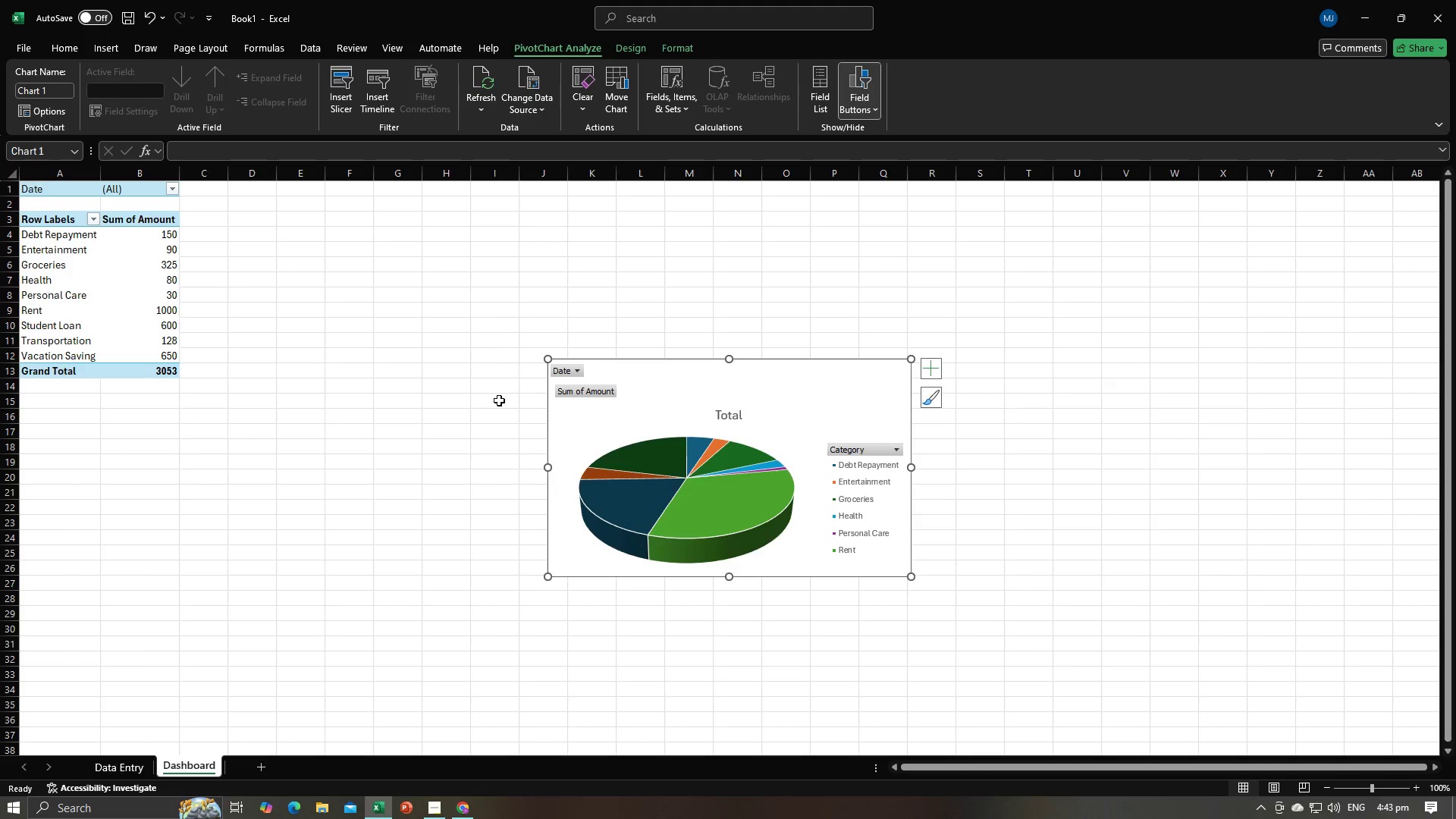 
key(Alt+AltLeft)
 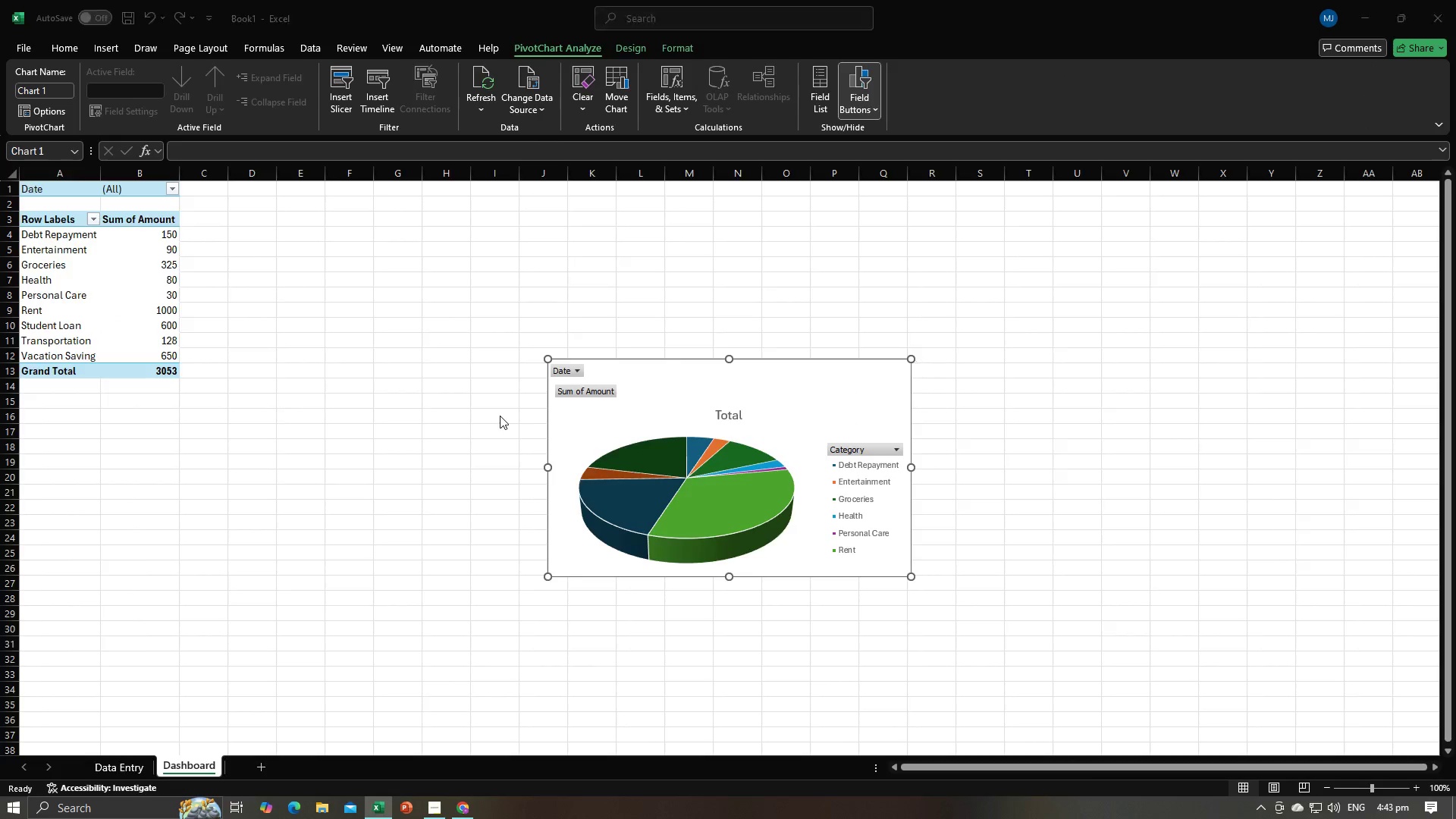 
key(Alt+Tab)
 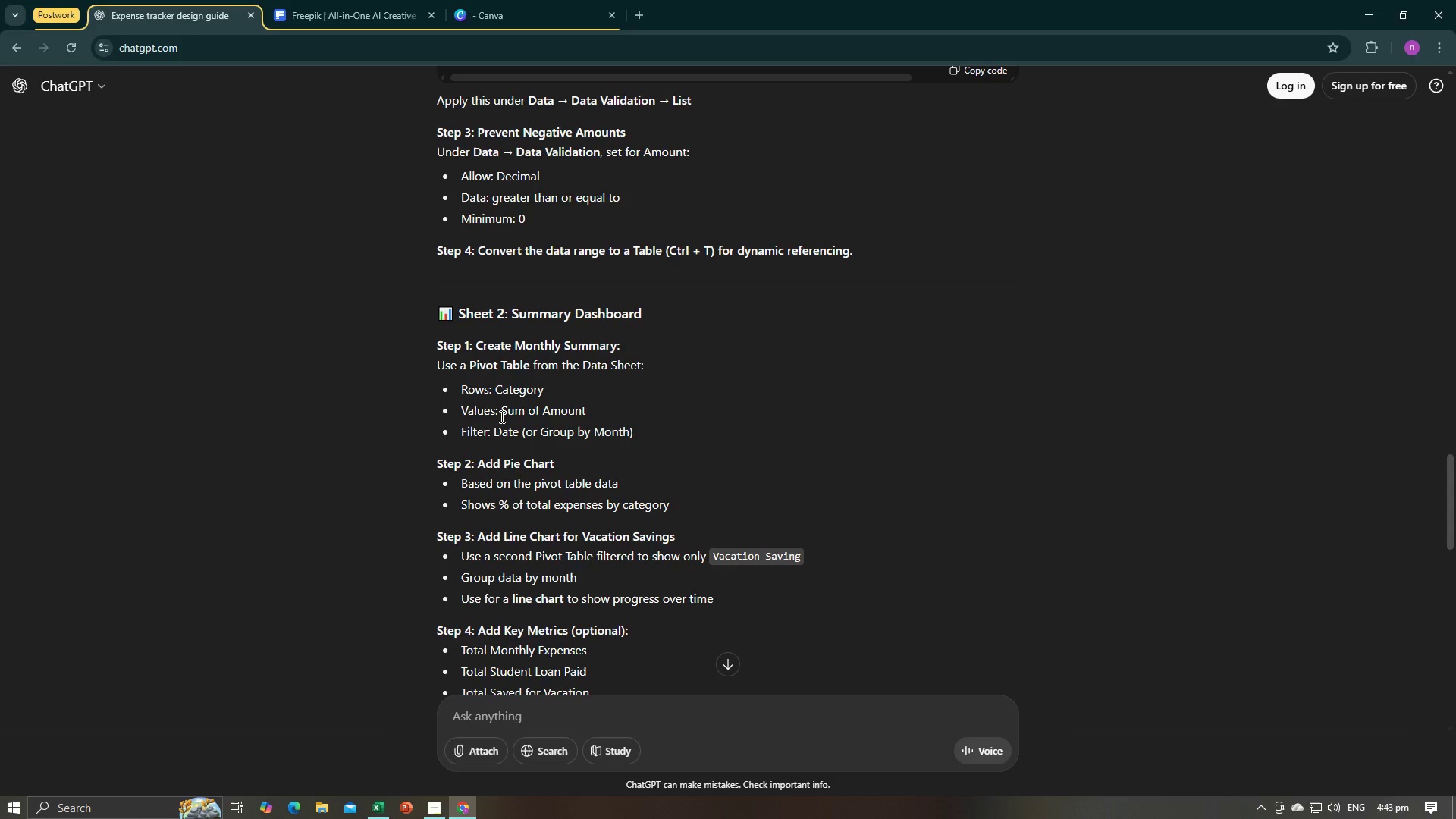 
key(Alt+AltLeft)
 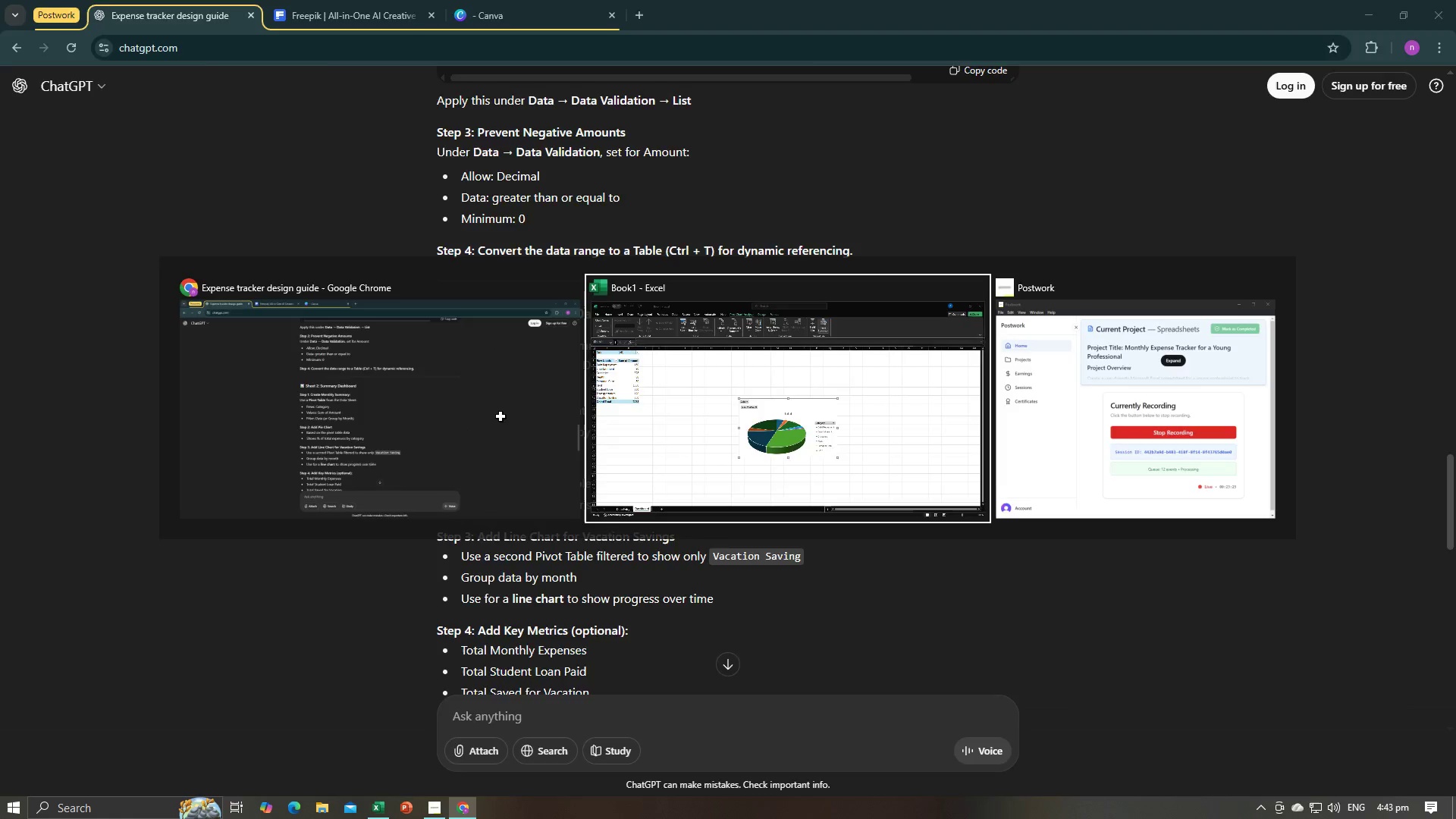 
key(Alt+Tab)
 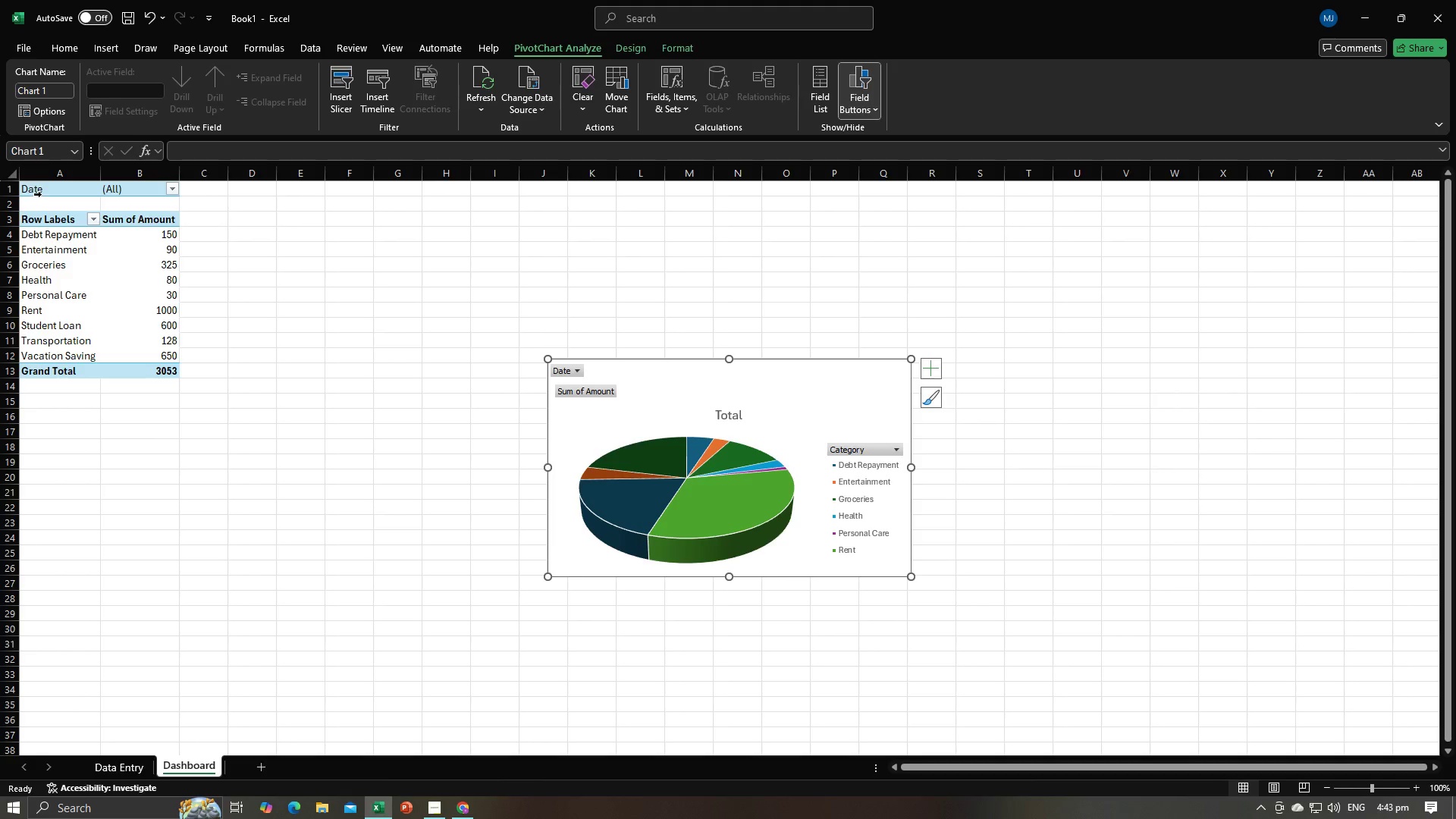 
left_click([41, 191])
 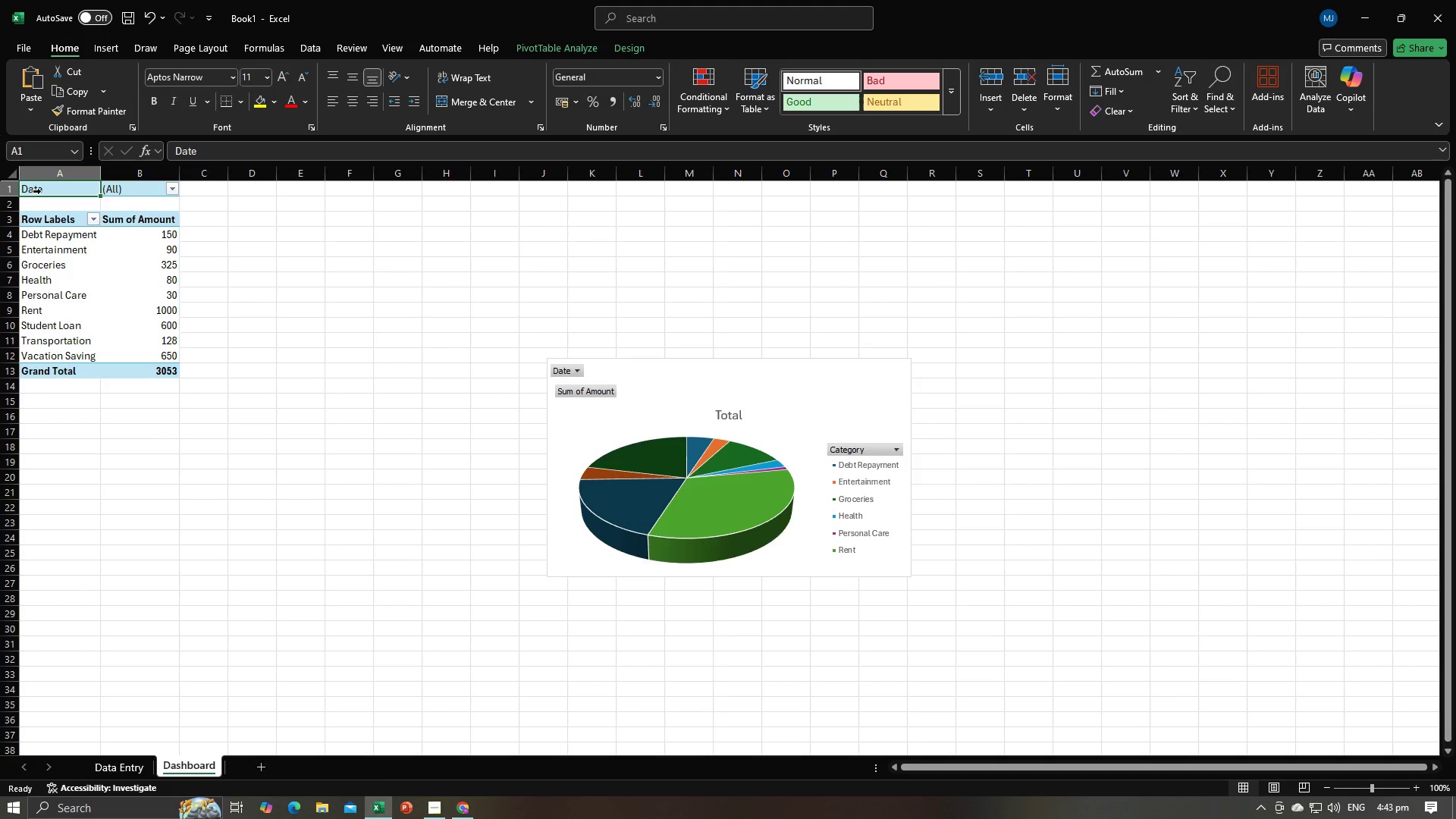 
key(Alt+AltLeft)
 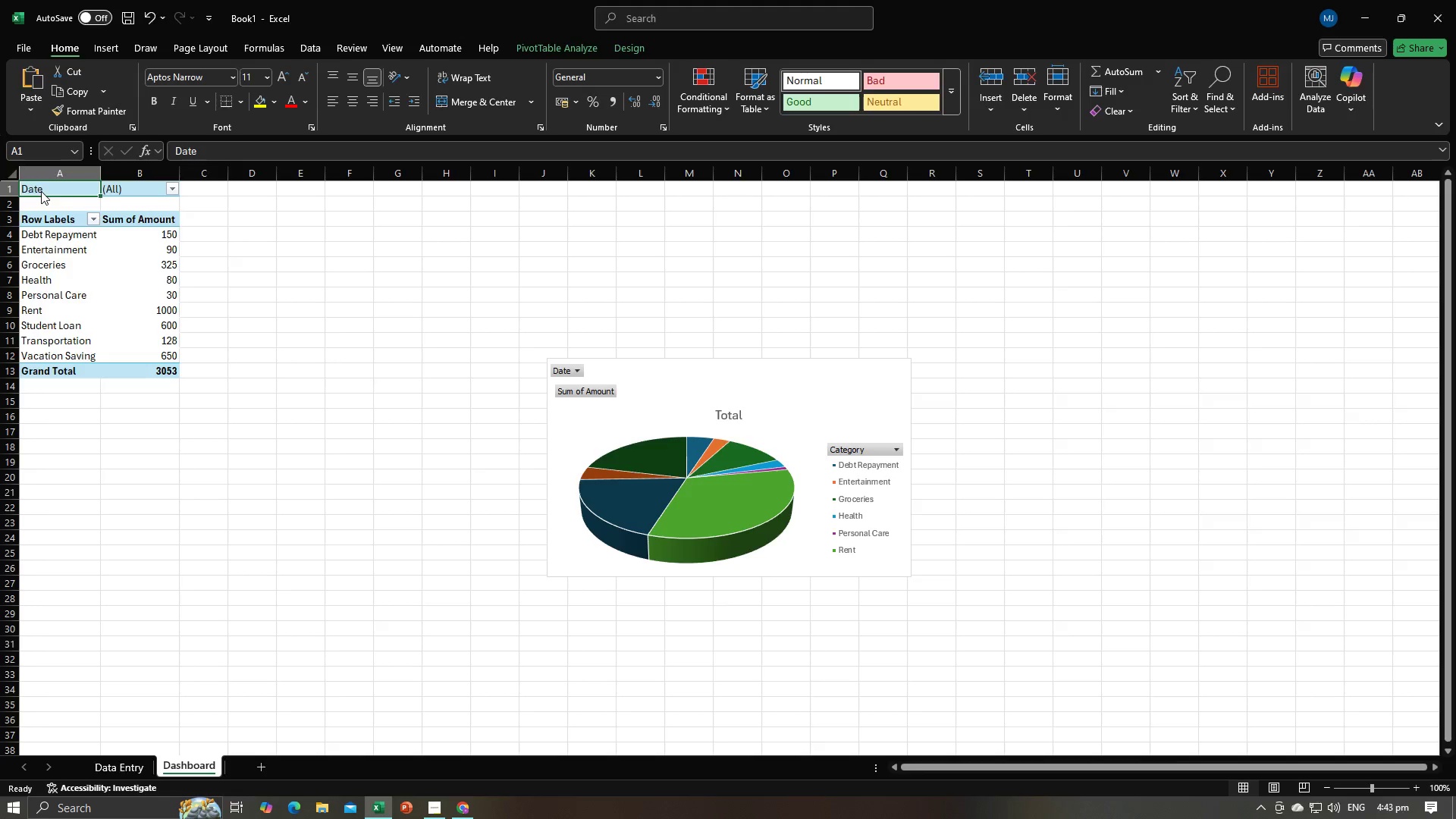 
hold_key(key=Tab, duration=6.84)
 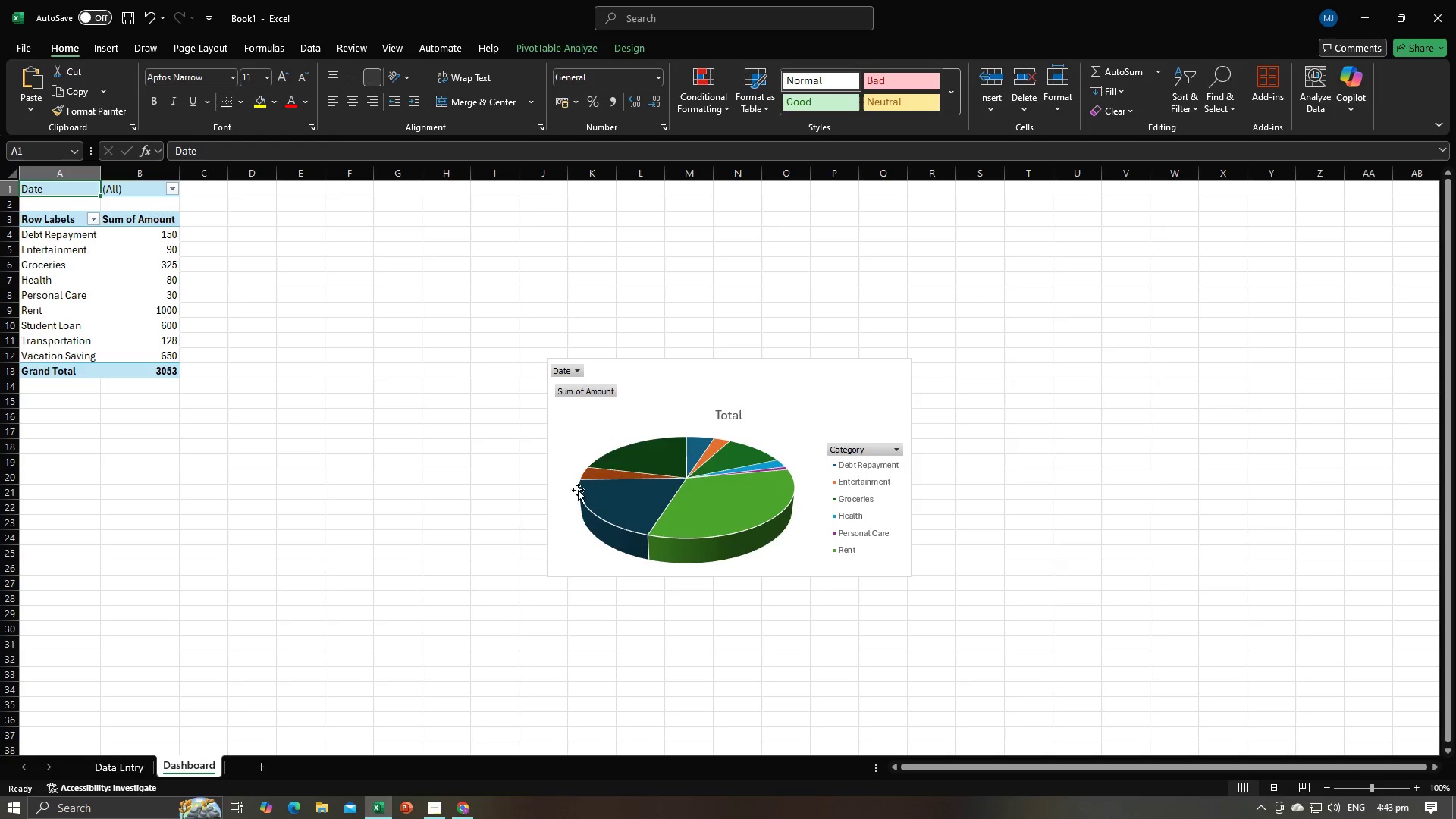 
key(Alt+AltLeft)
 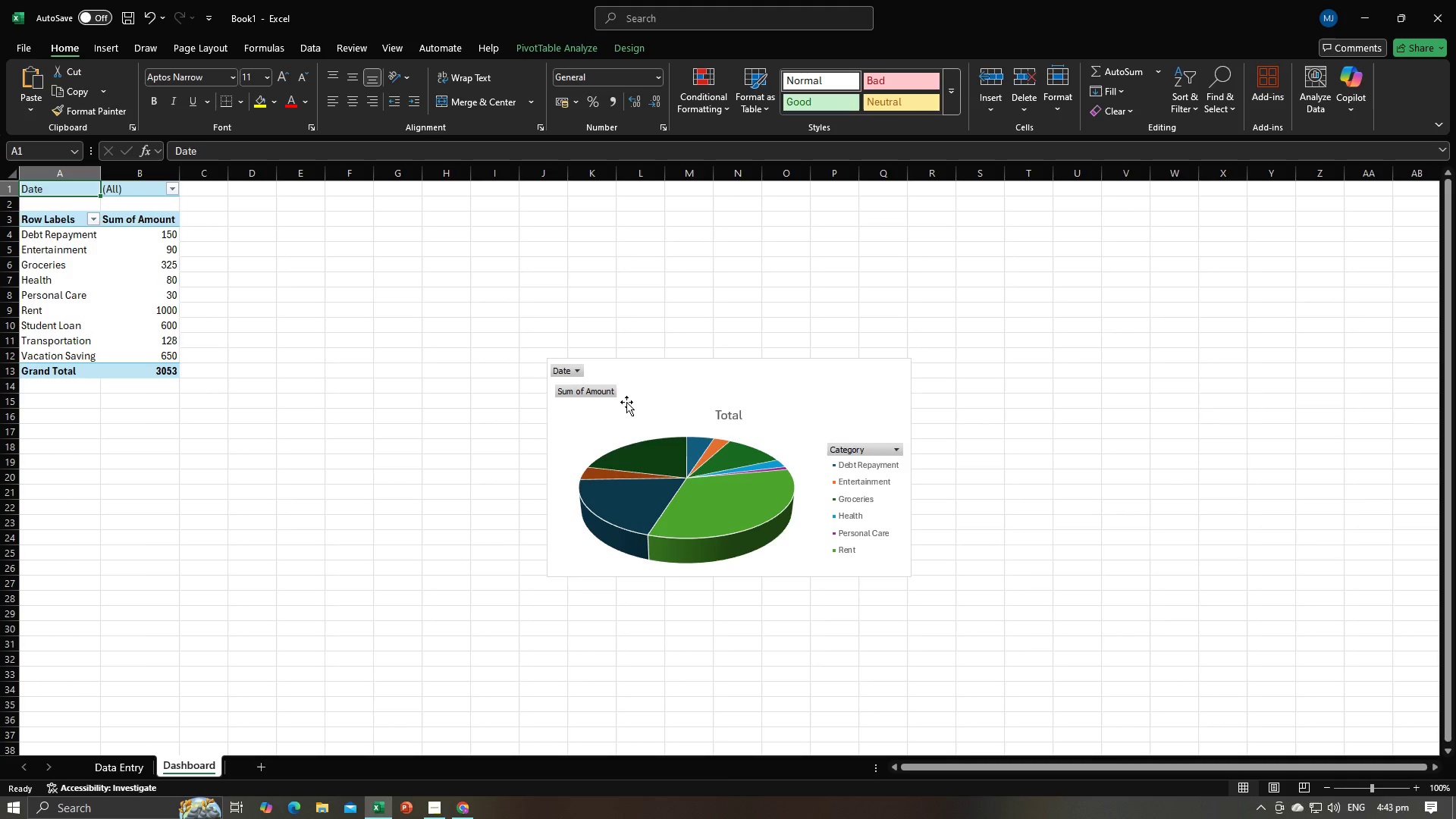 
left_click([855, 450])
 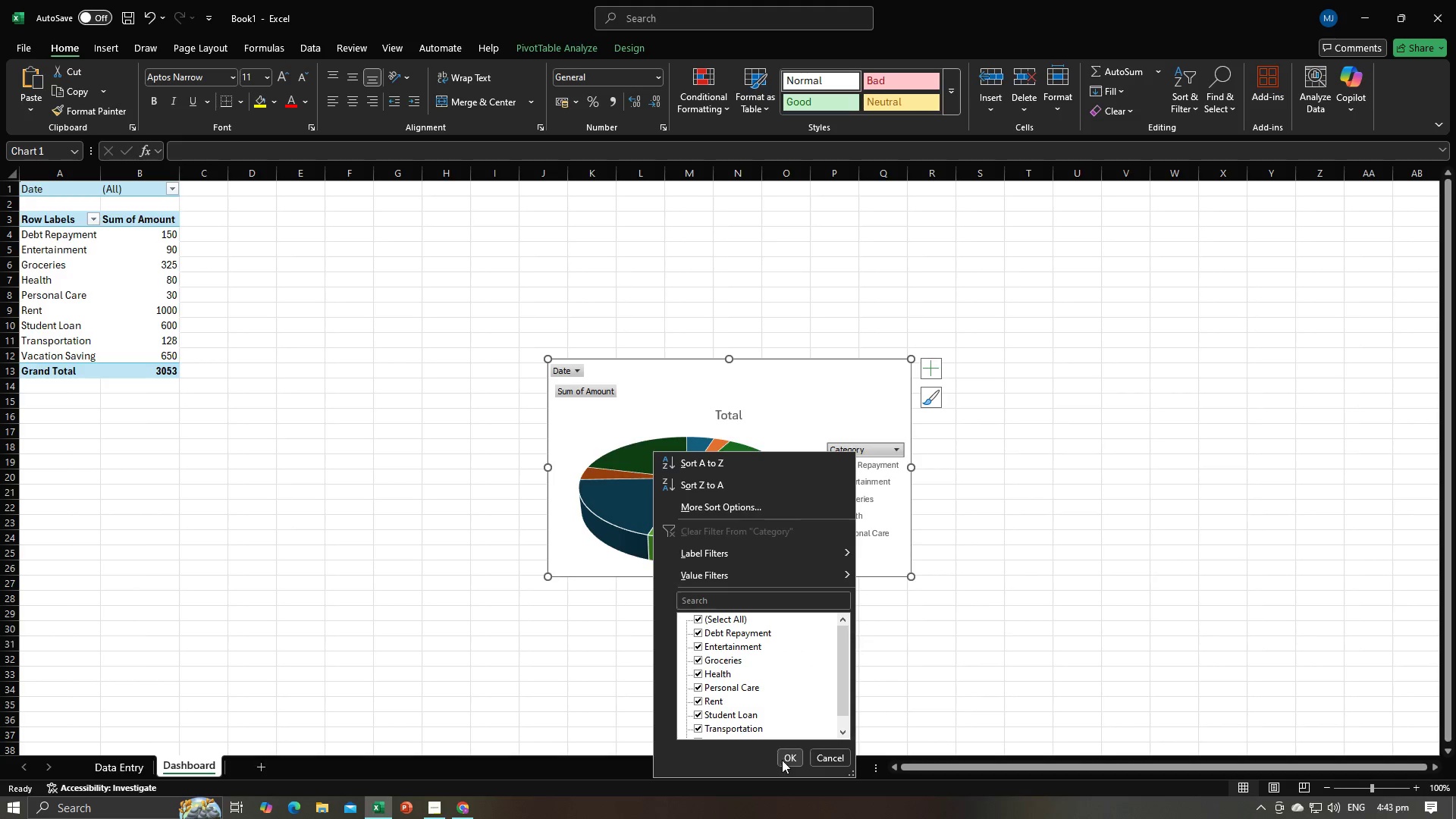 
double_click([475, 587])
 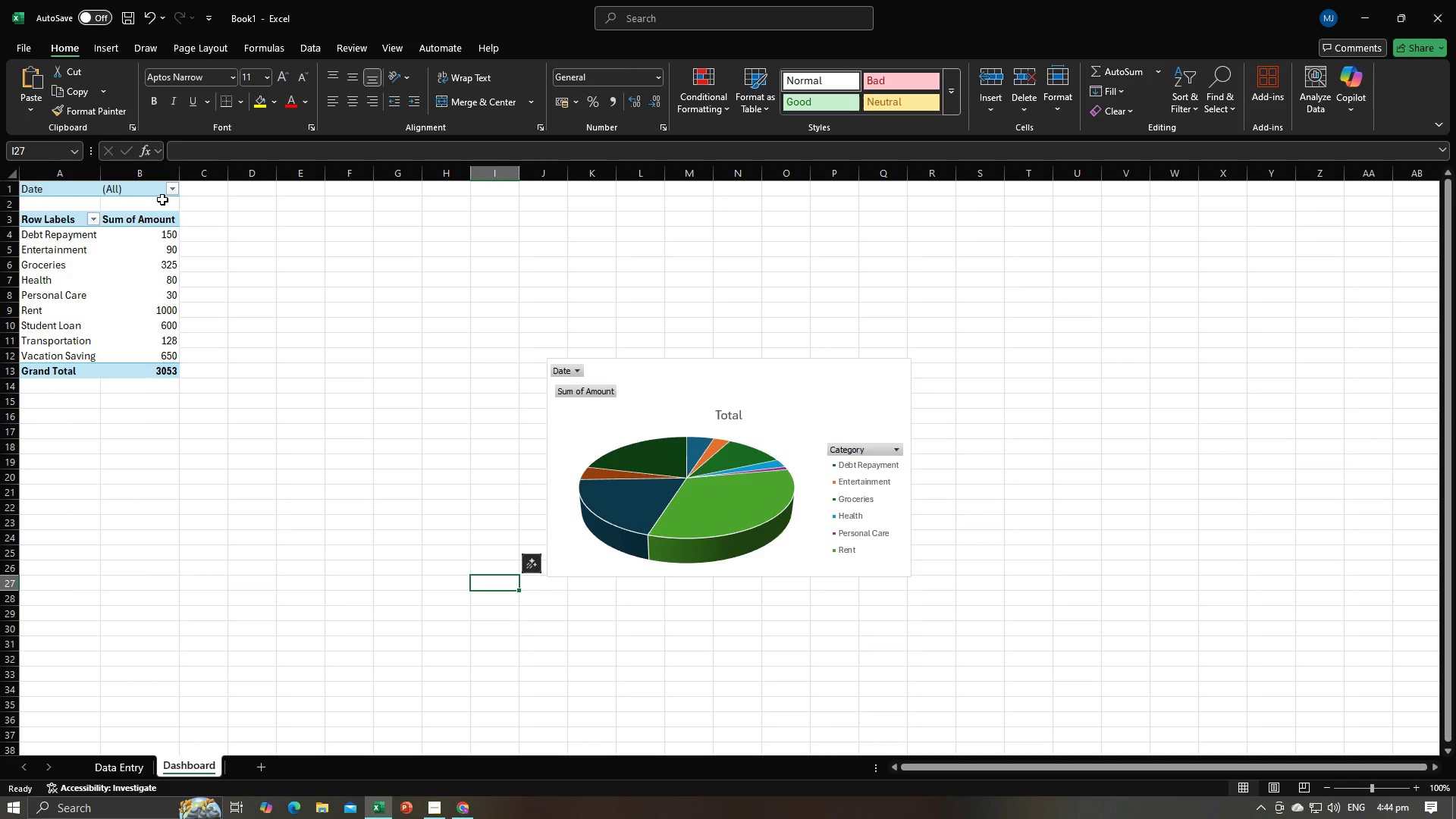 
left_click([171, 193])
 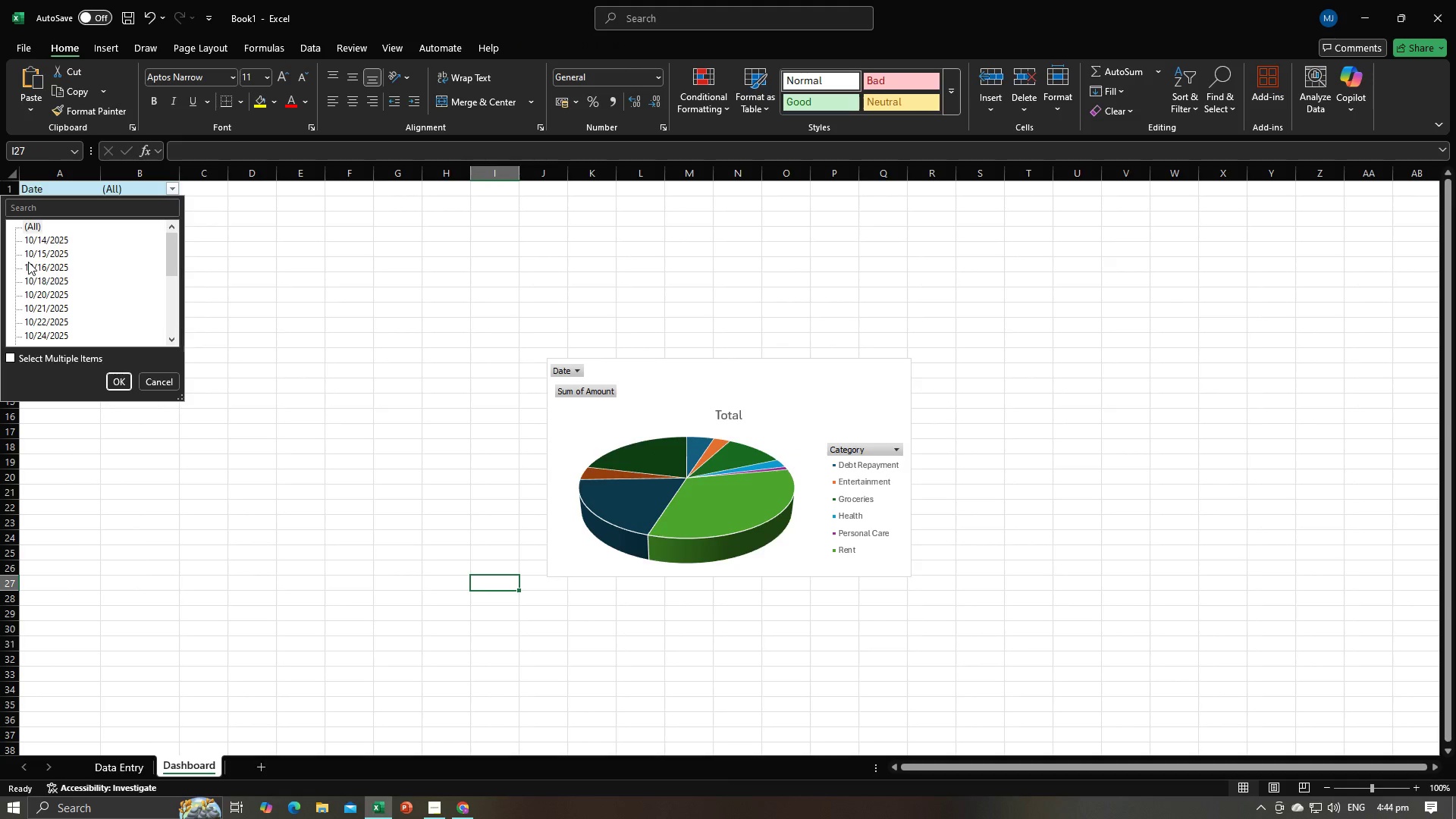 
left_click([28, 262])
 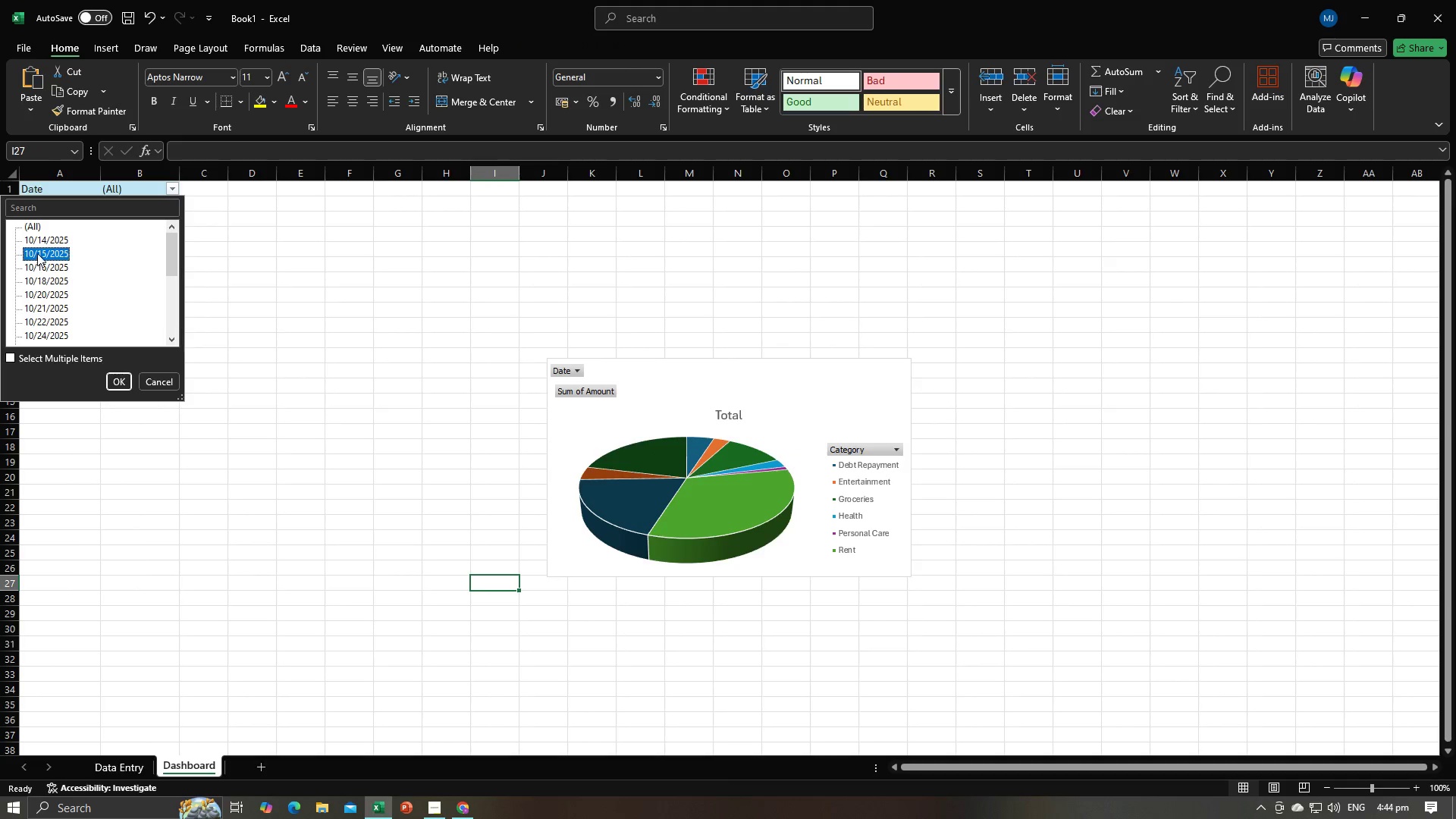 
double_click([42, 245])
 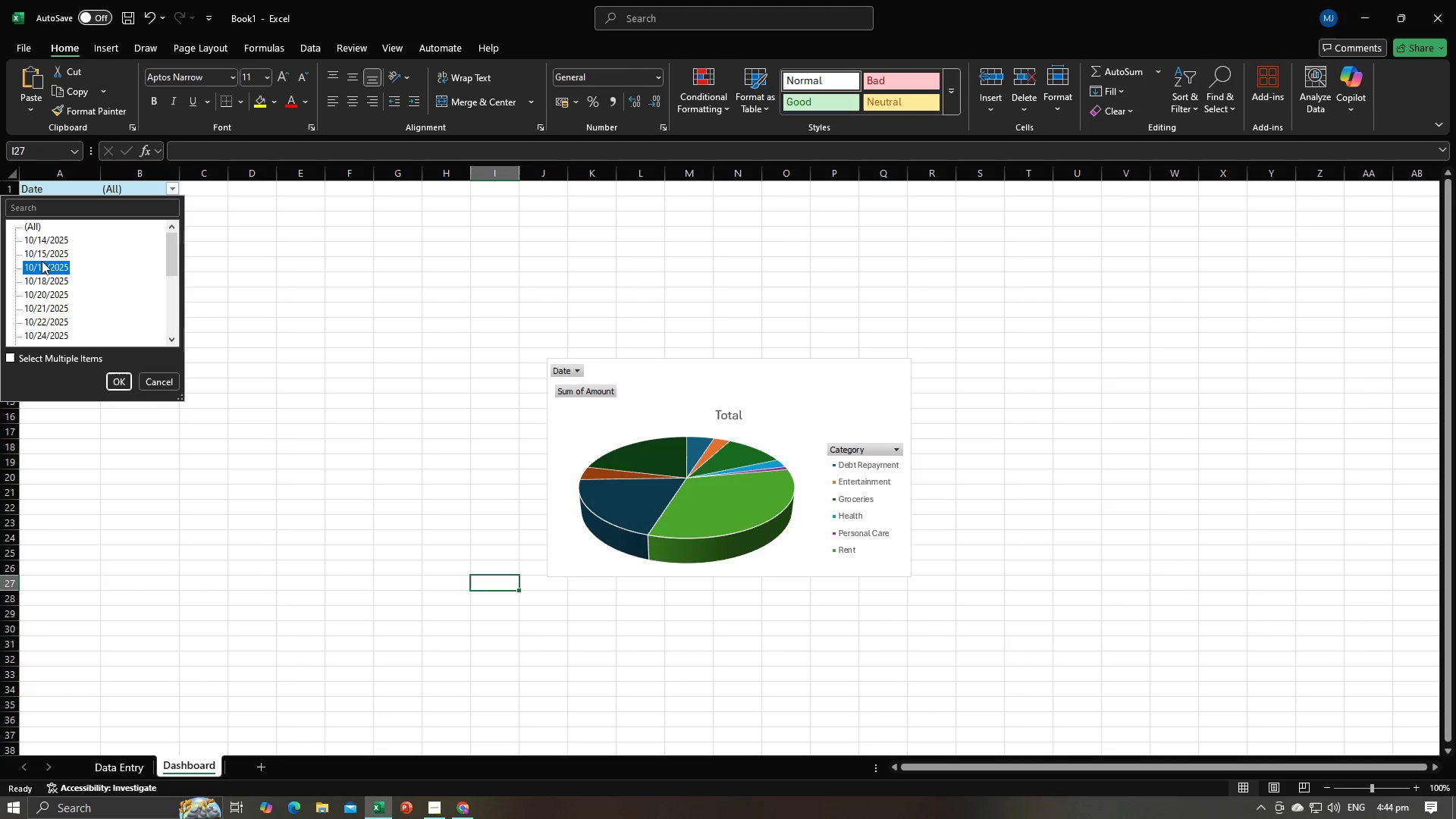 
triple_click([42, 261])
 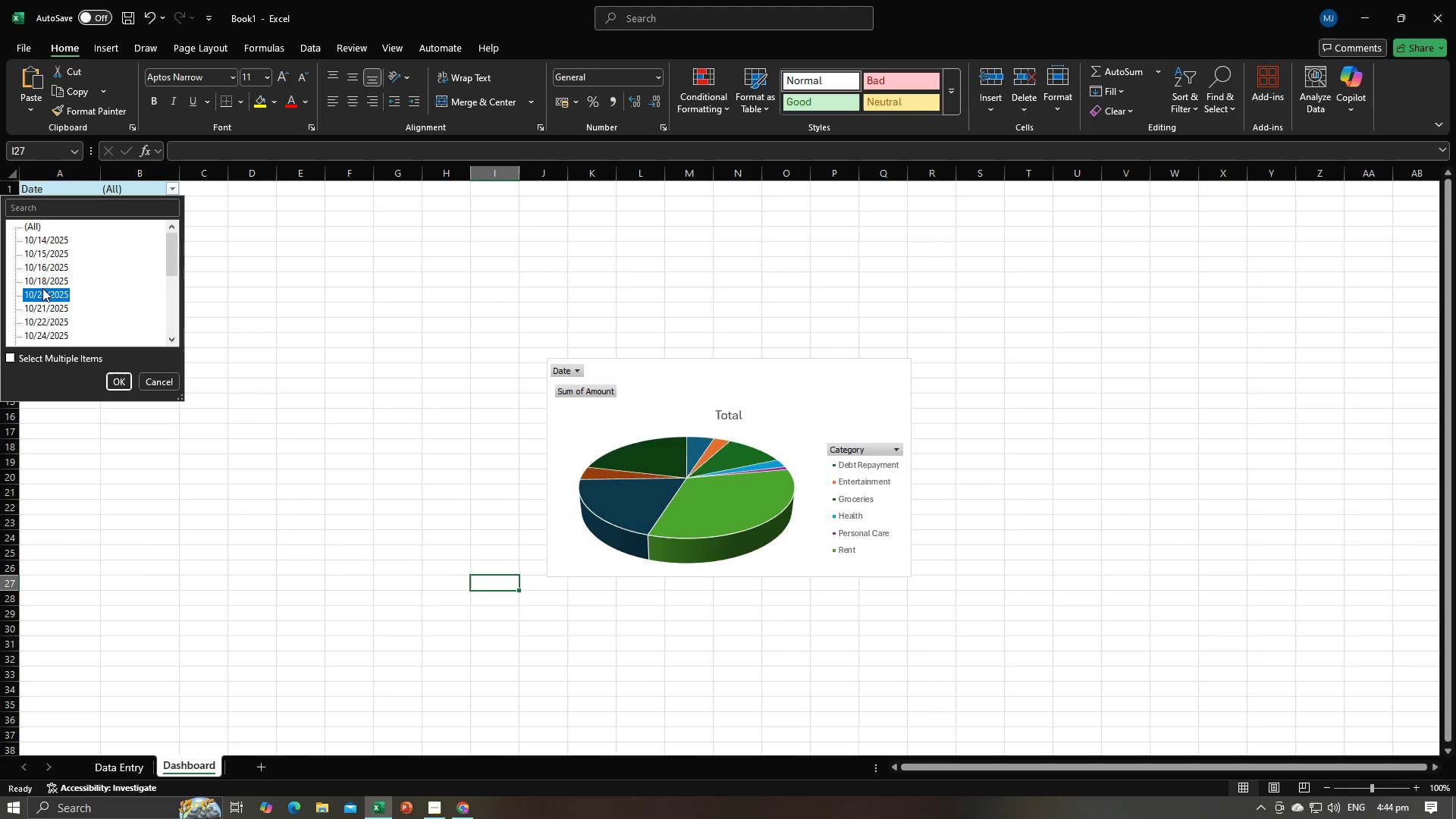 
triple_click([42, 288])
 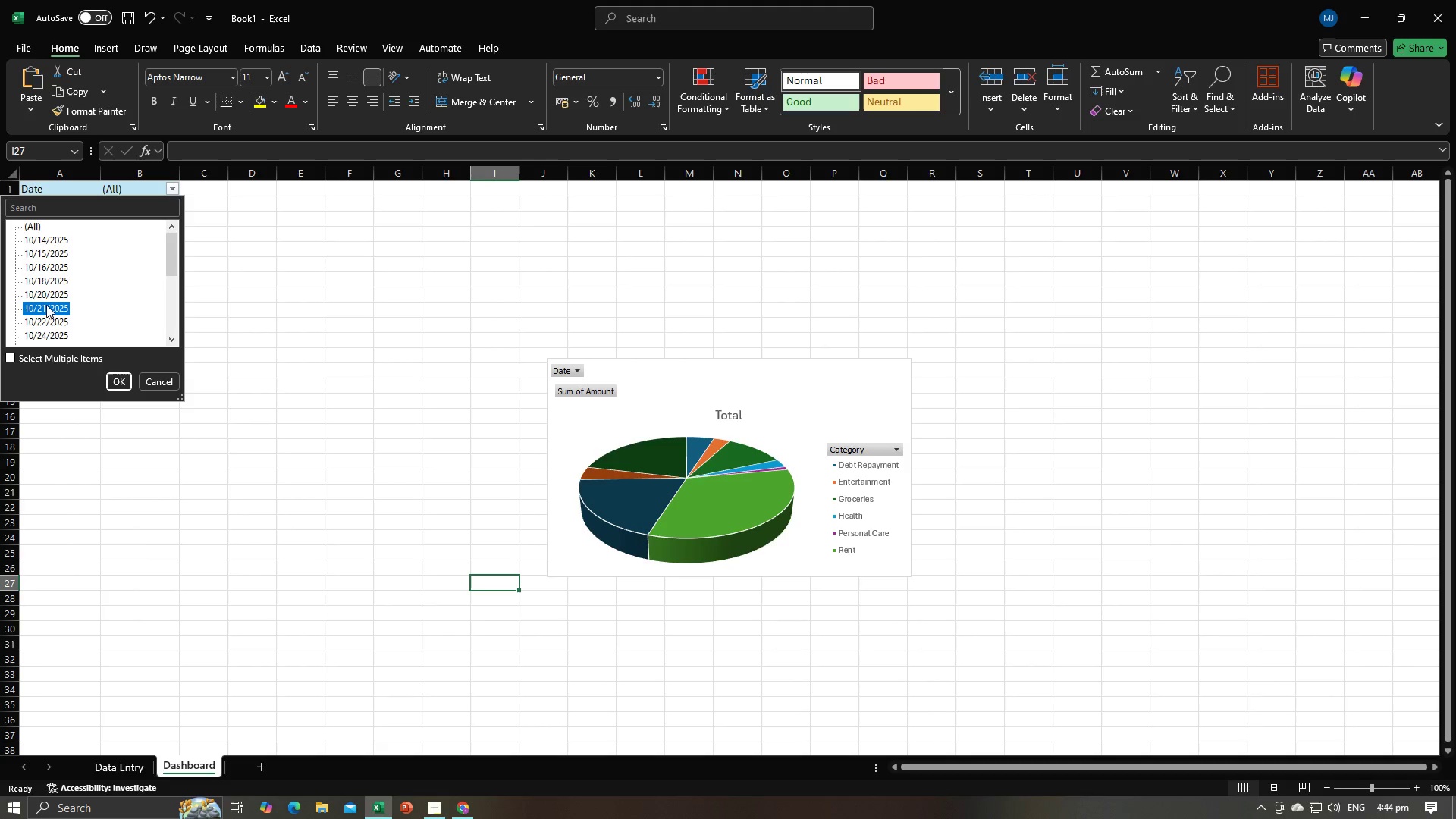 
triple_click([46, 305])
 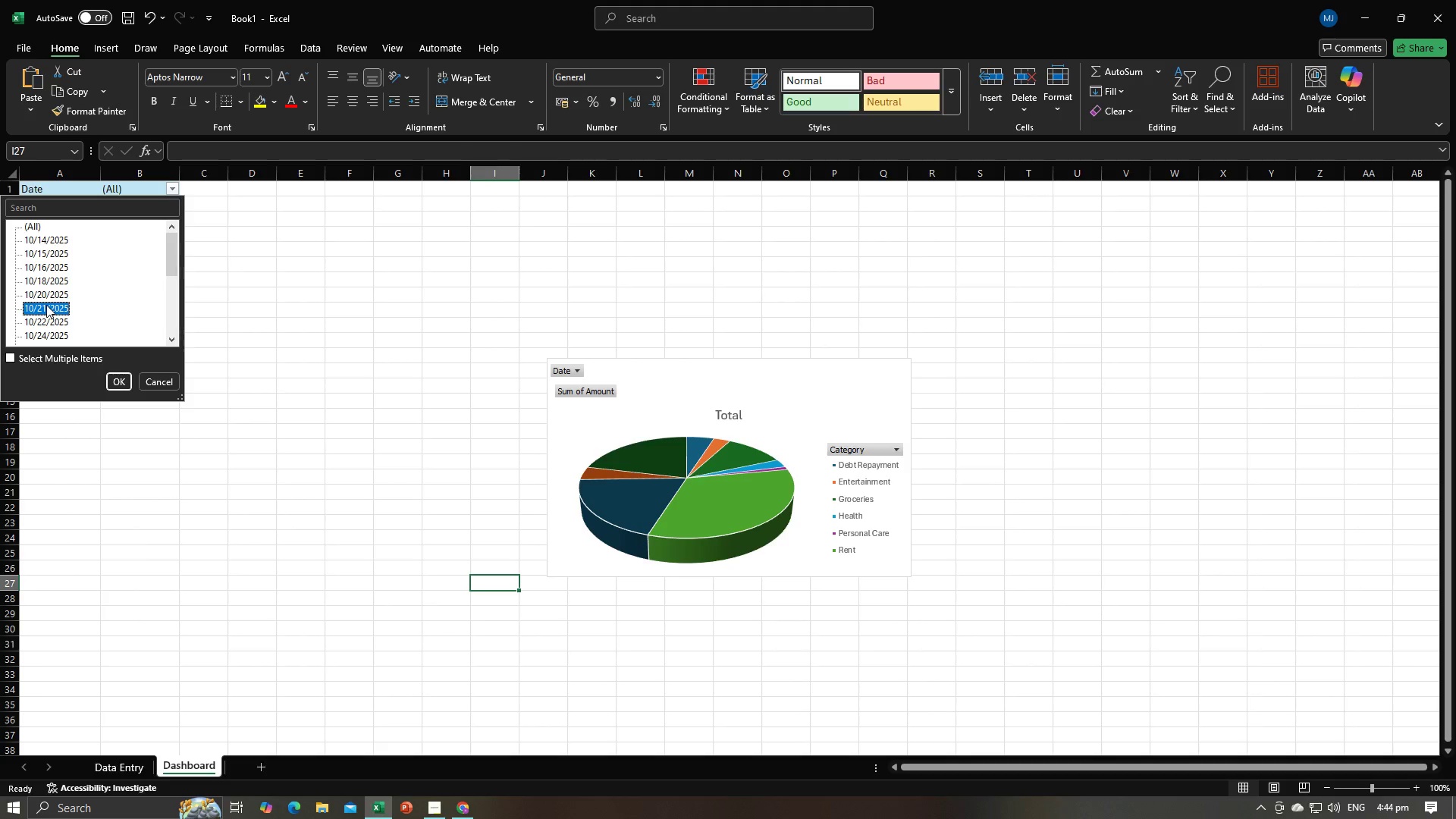 
left_click([46, 305])
 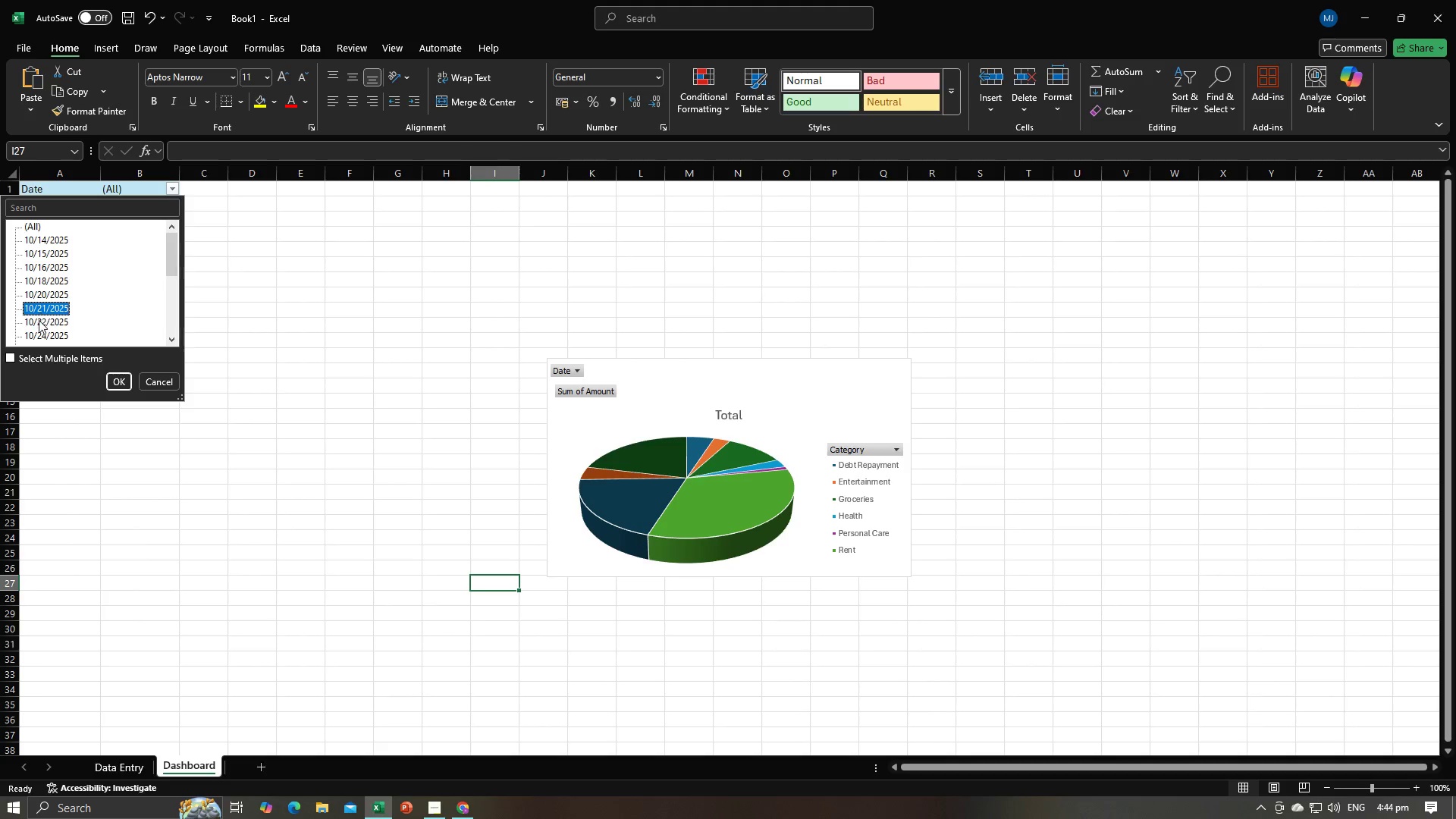 
left_click([39, 320])
 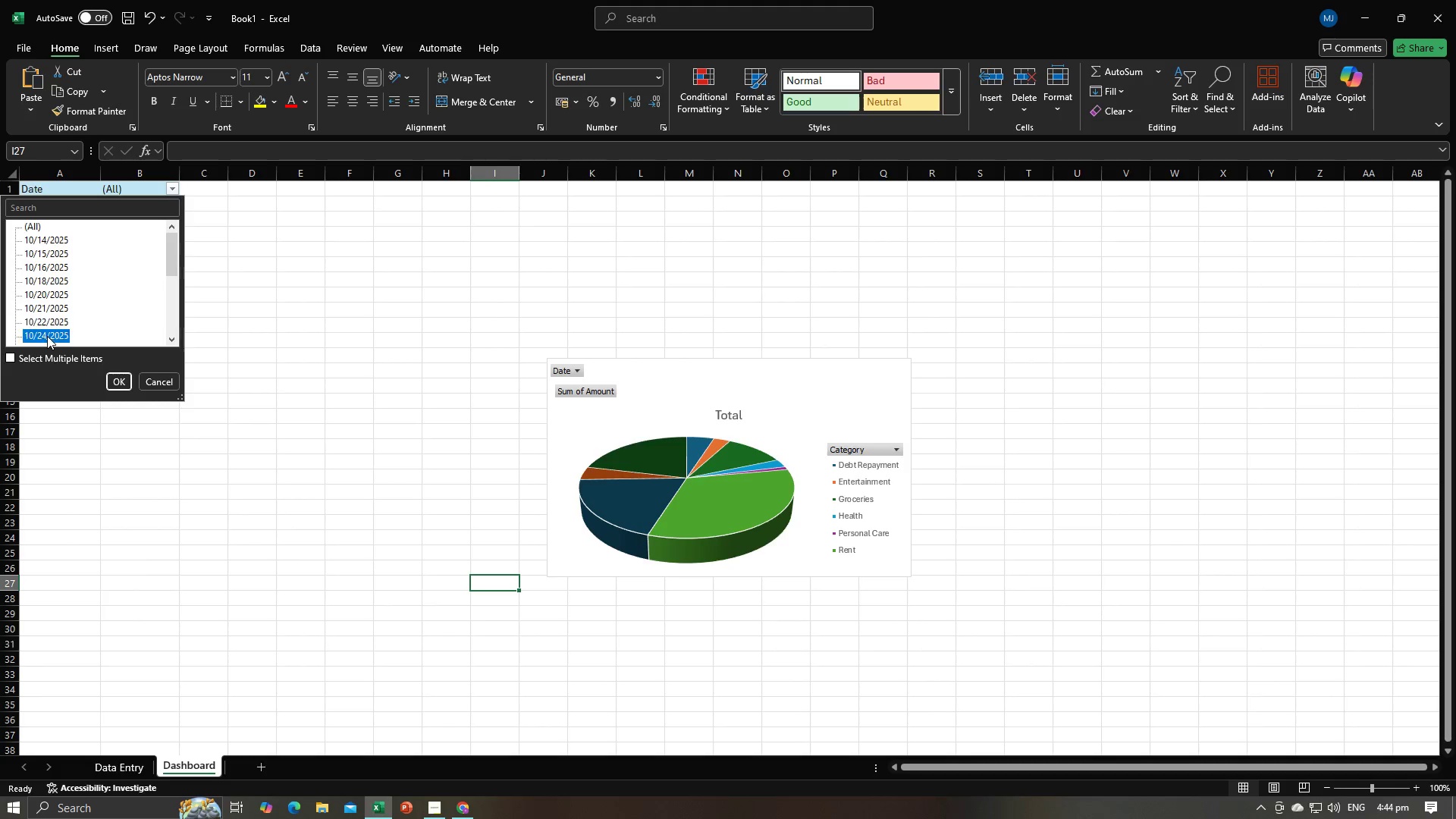 
left_click([47, 336])
 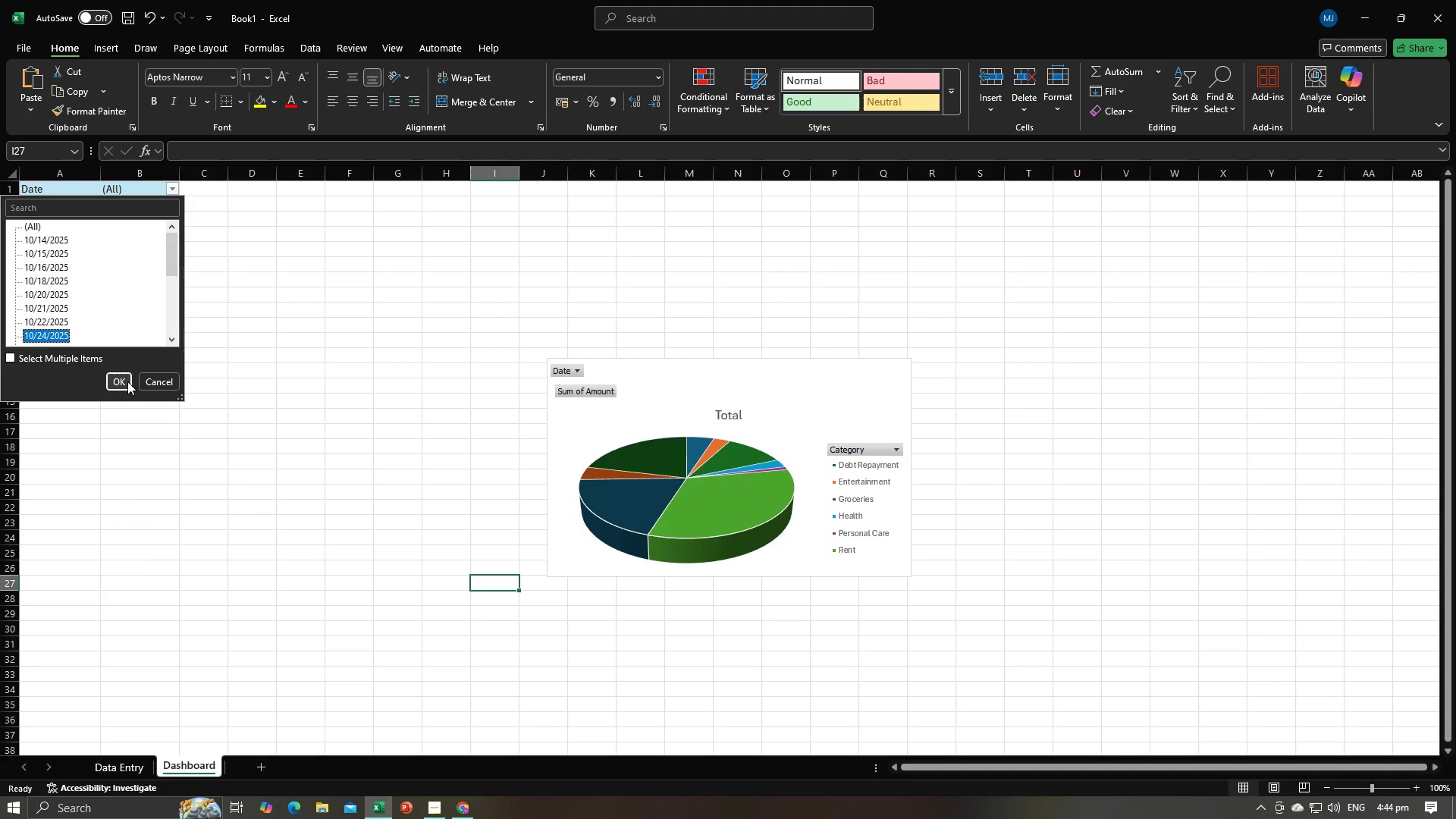 
left_click([126, 381])
 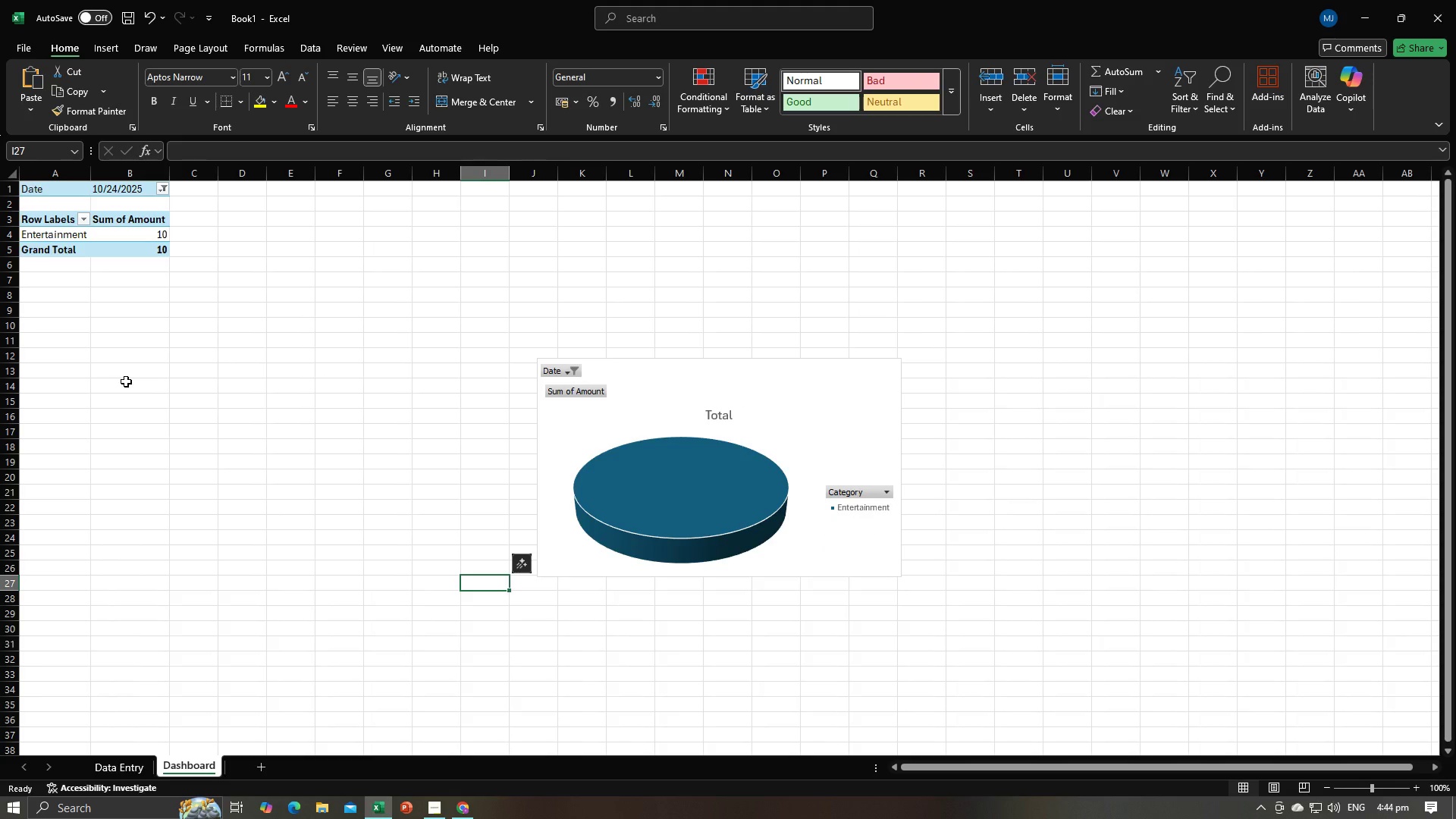 
key(Control+Z)
 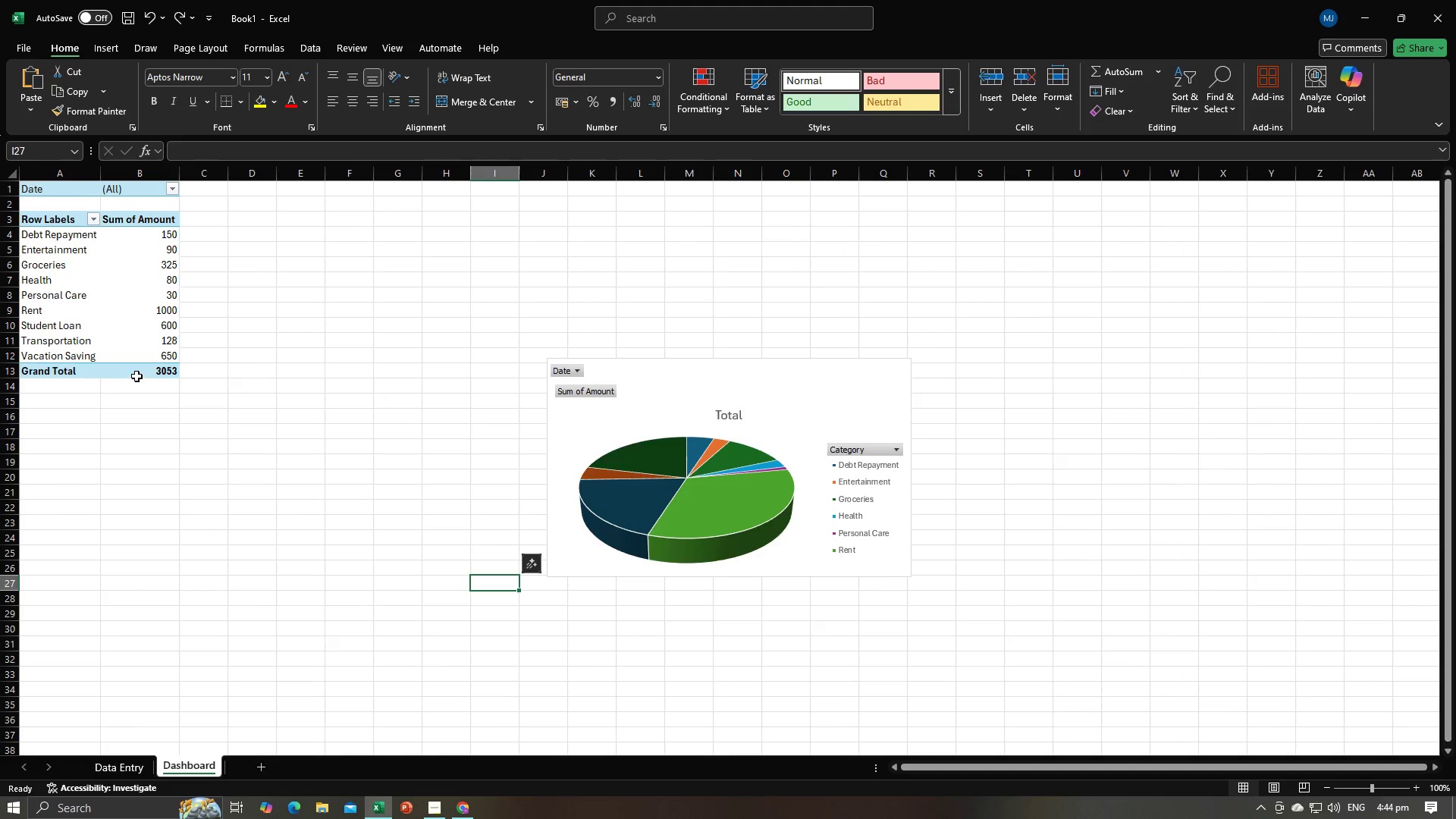 
left_click([136, 376])
 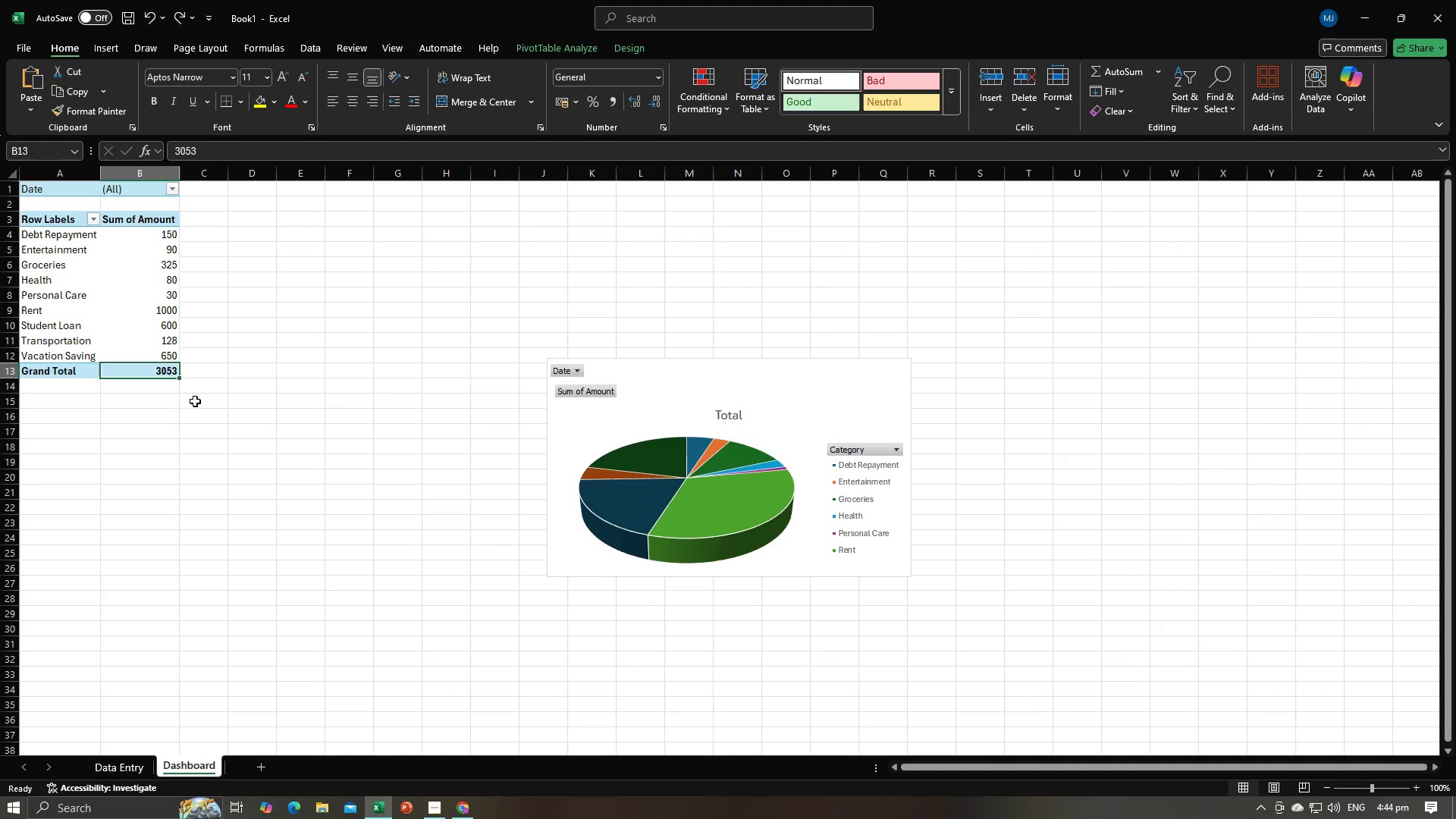 
left_click([195, 401])
 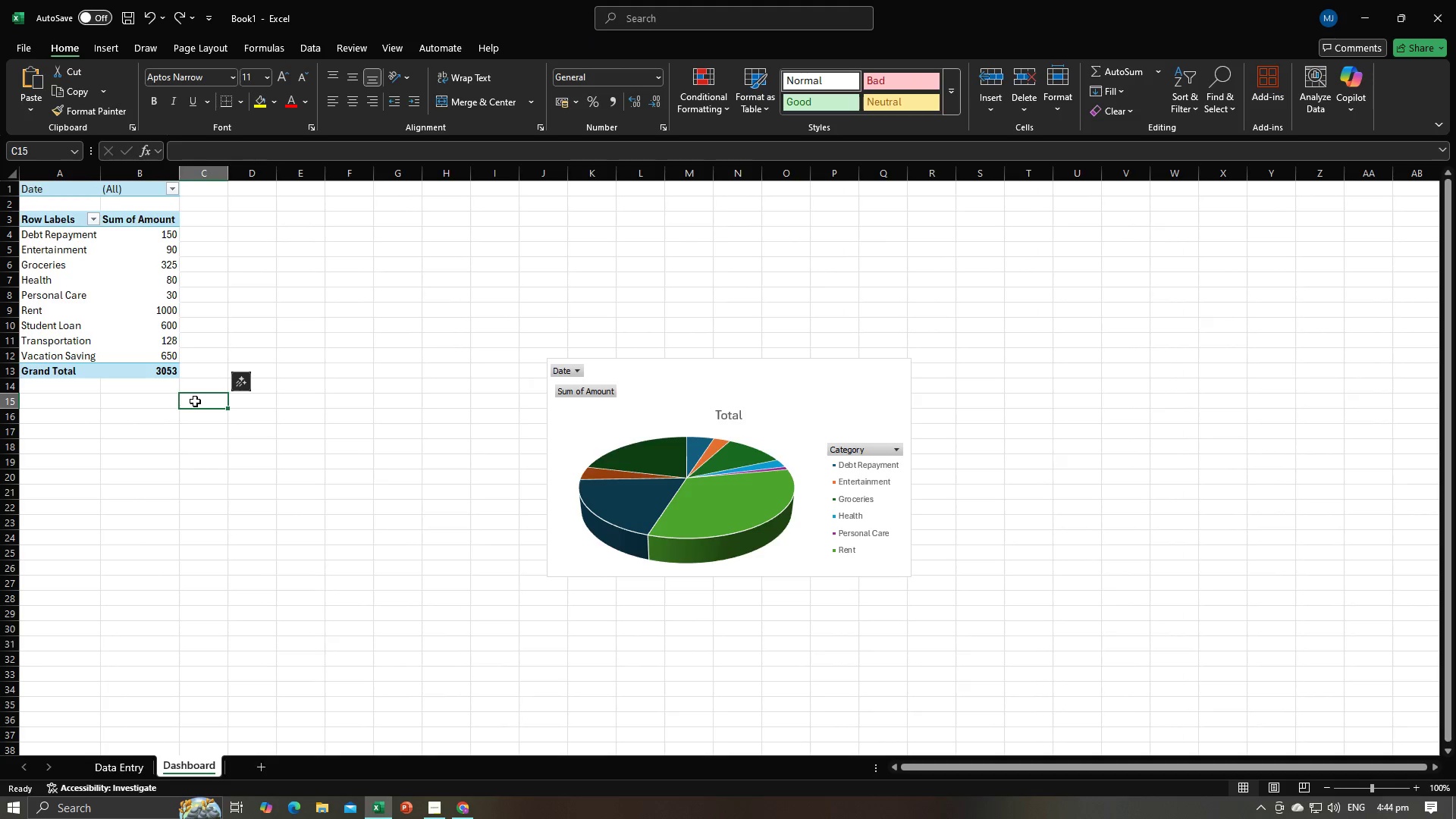 
key(Alt+AltLeft)
 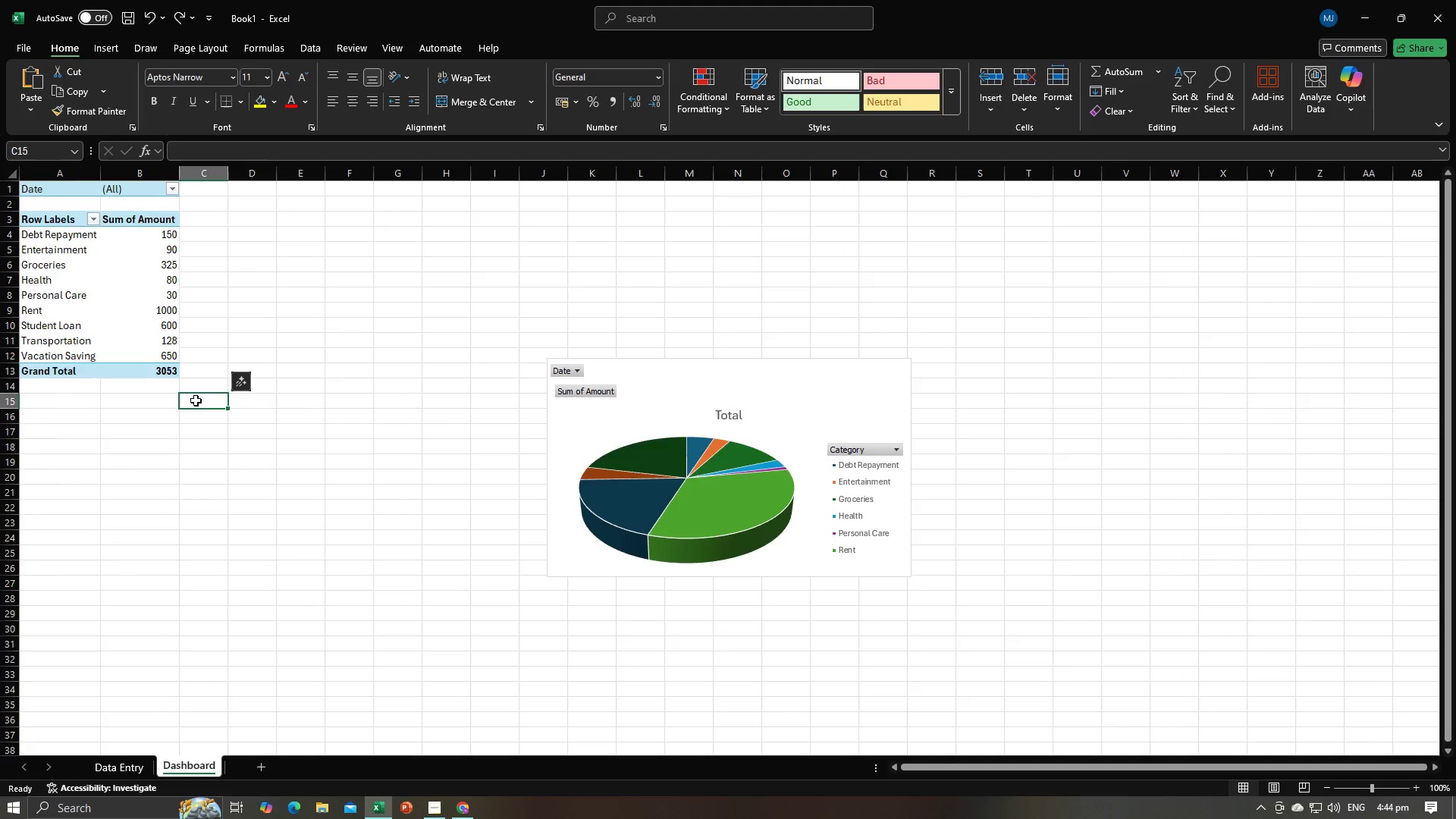 
key(Alt+Tab)
 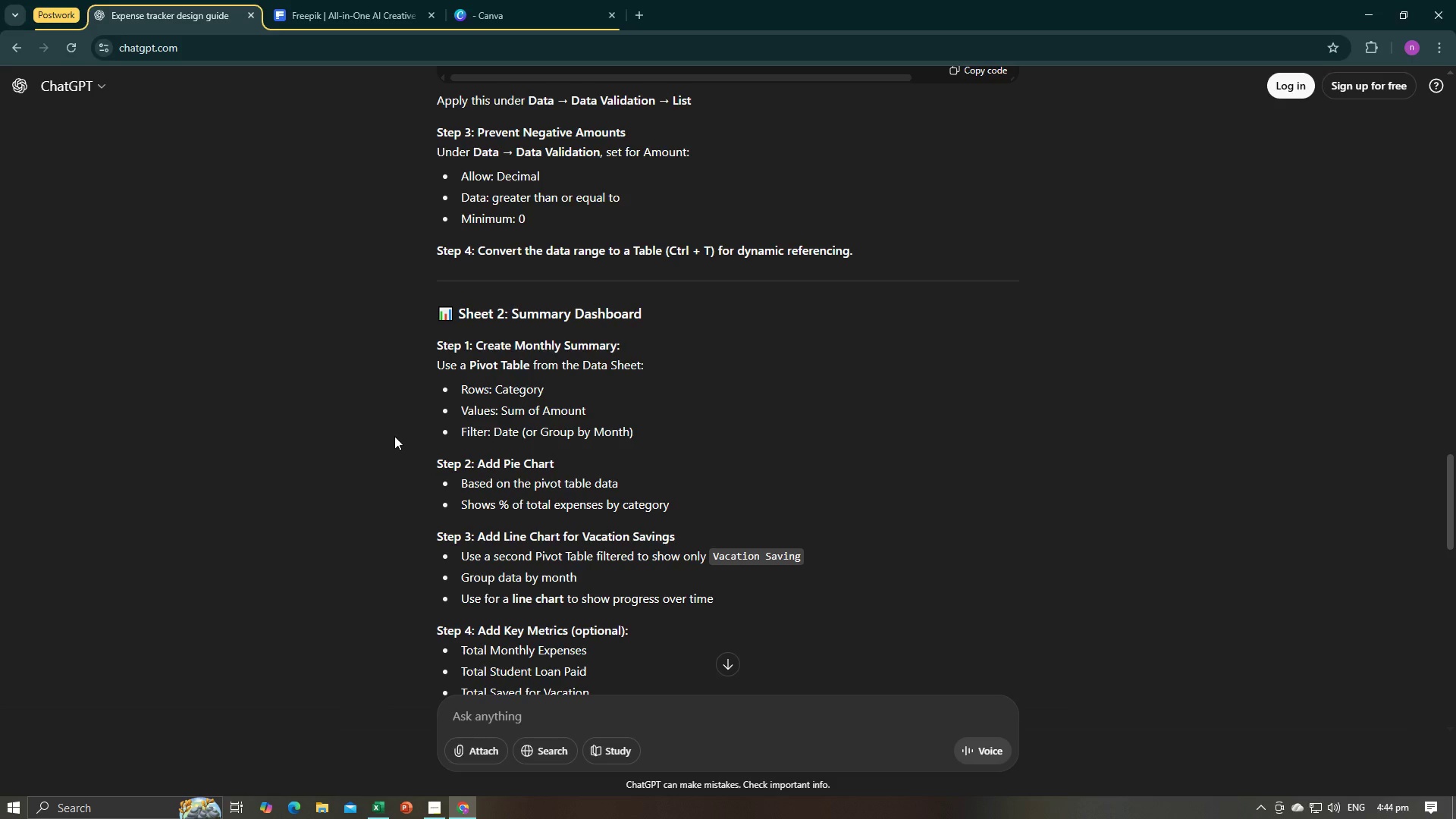 
wait(10.82)
 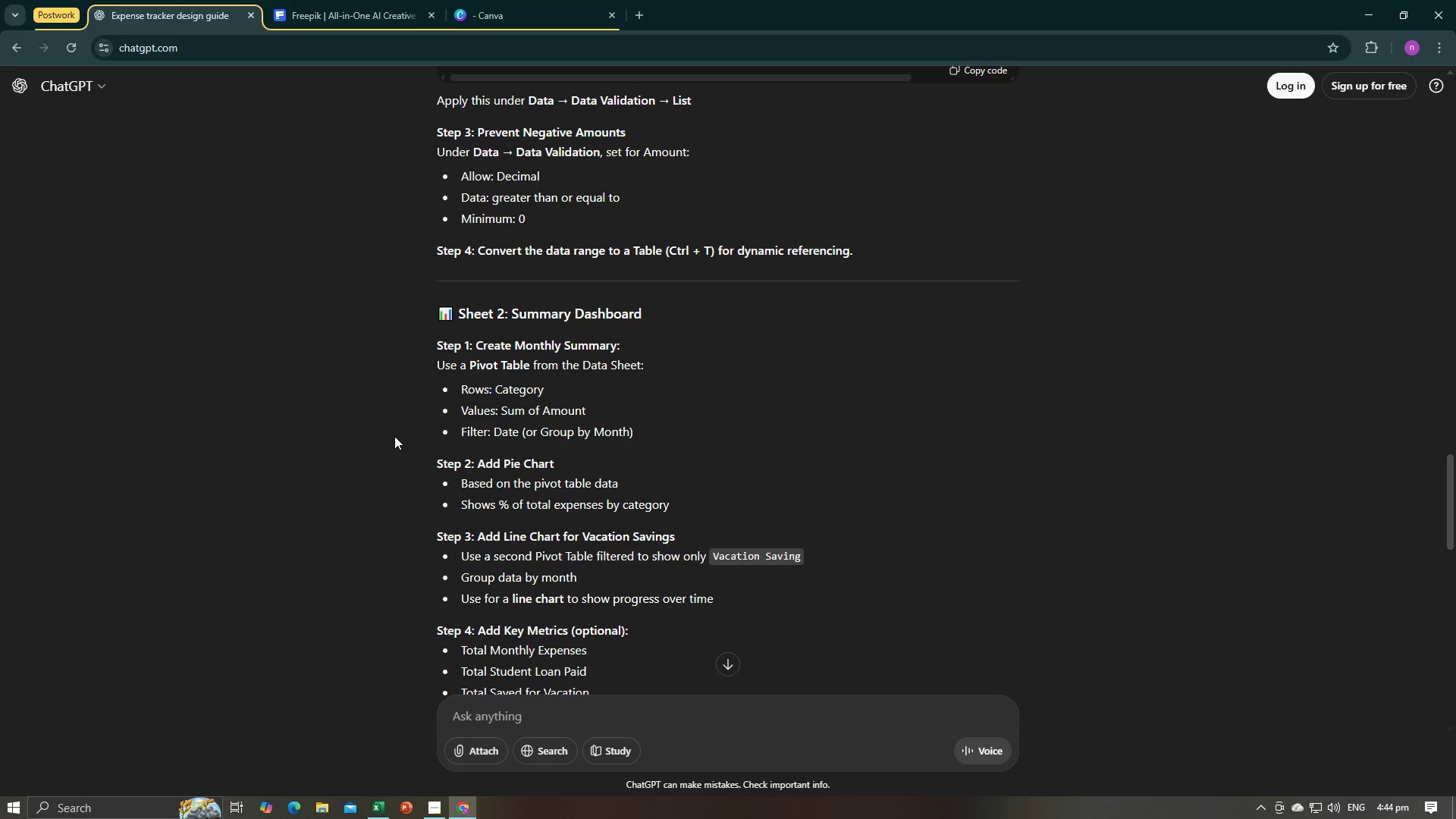 
key(Alt+AltLeft)
 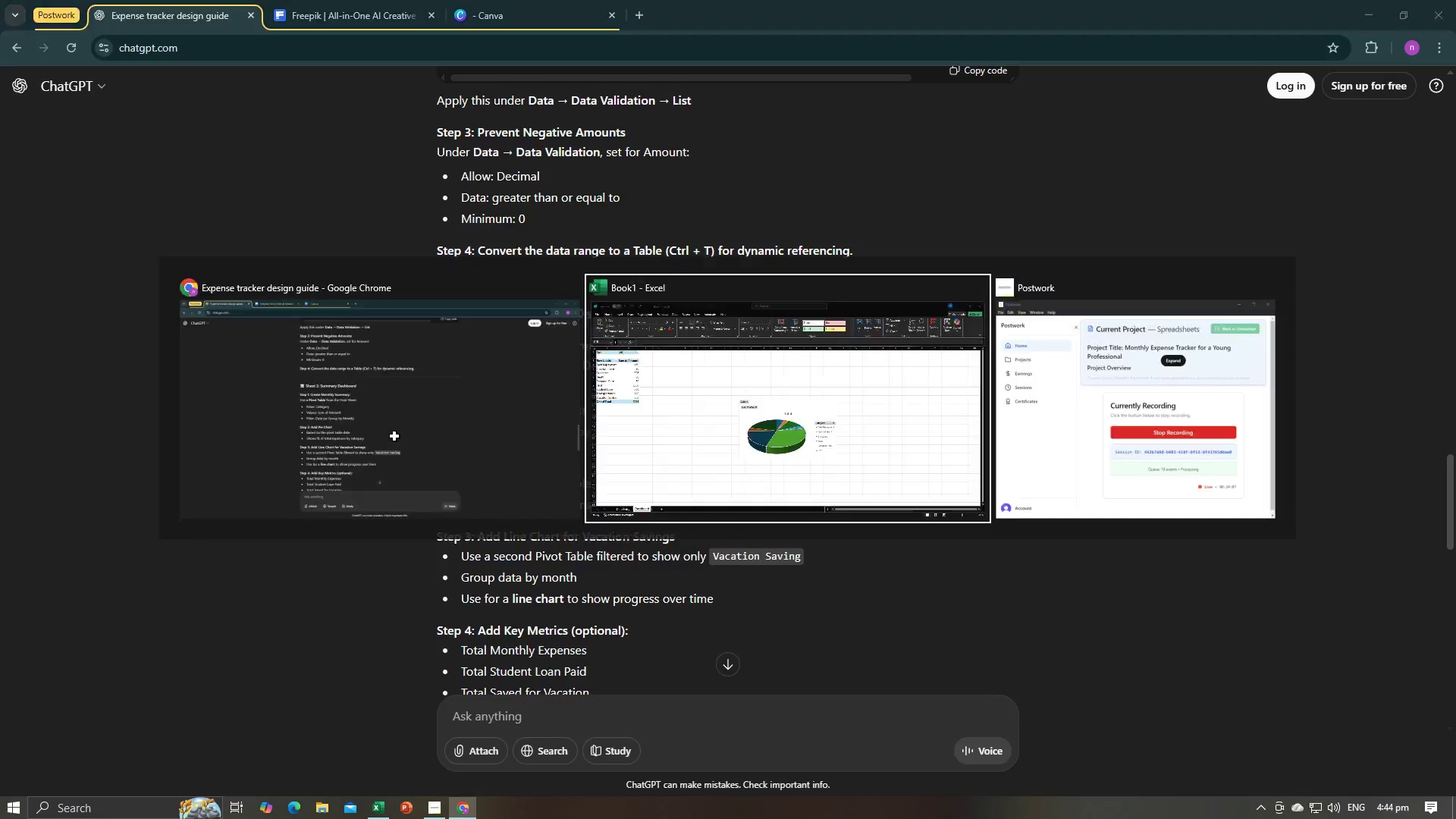 
key(Alt+Tab)
 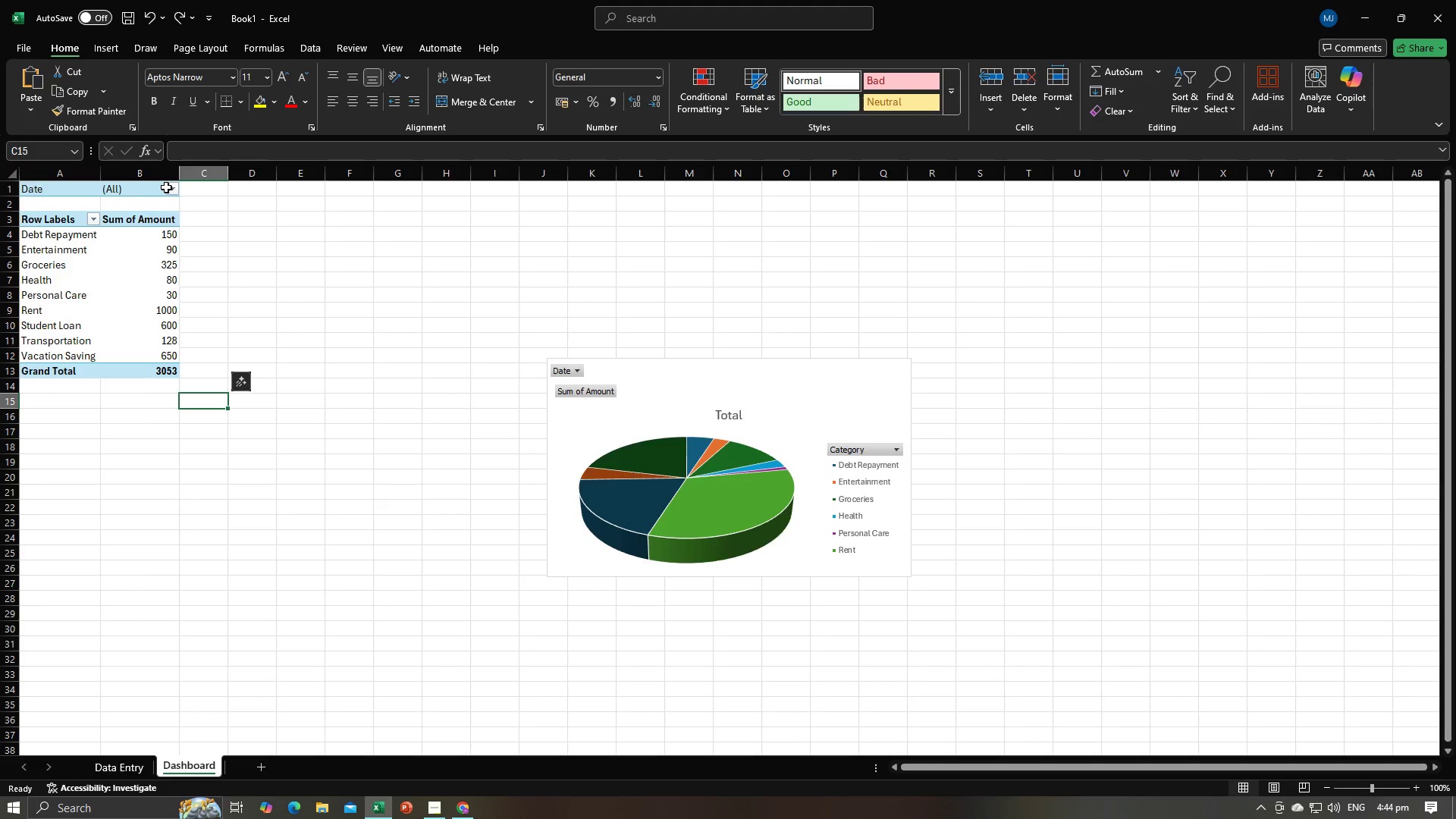 
left_click([173, 187])
 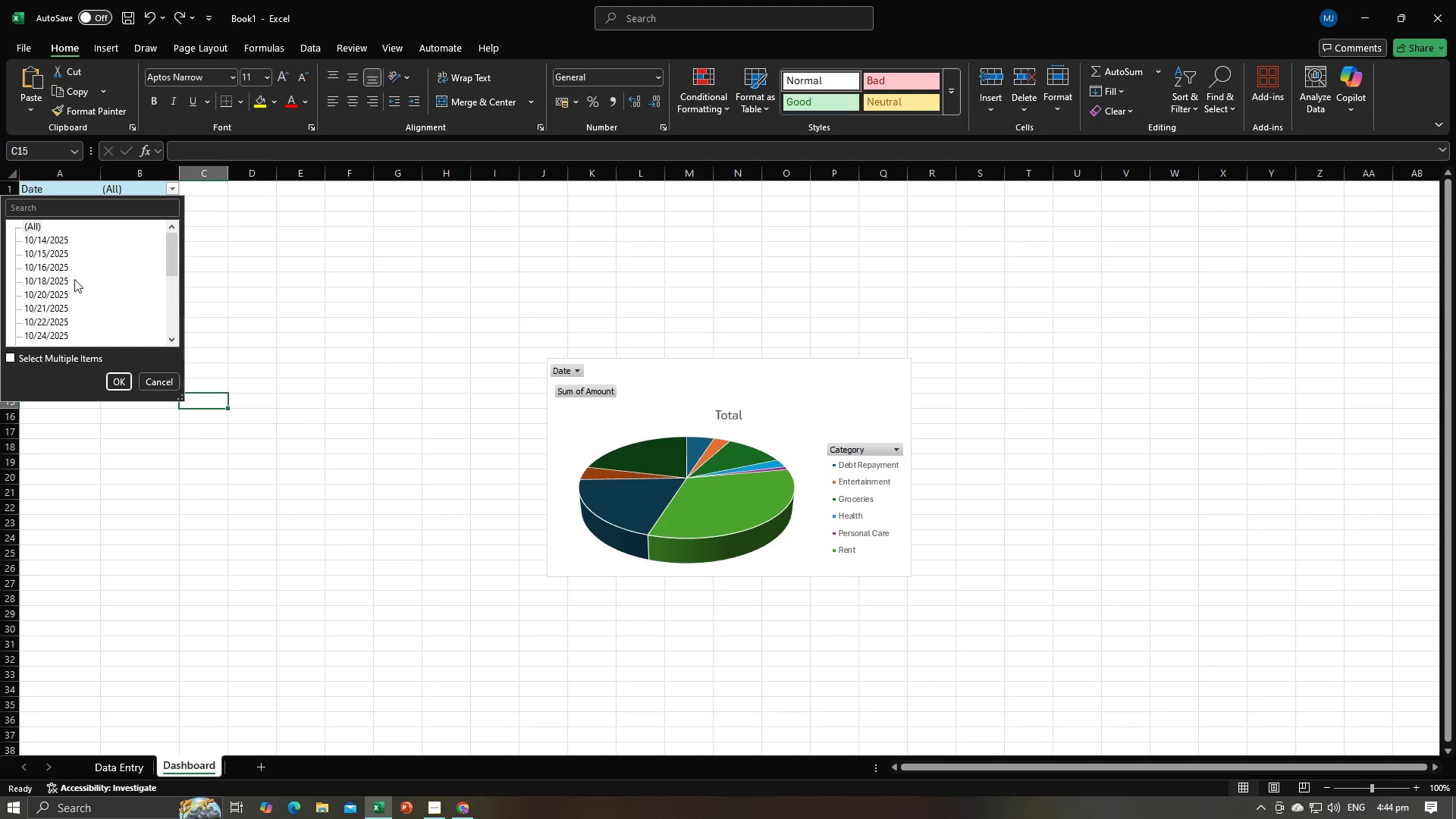 
scroll: coordinate [74, 305], scroll_direction: up, amount: 1.0
 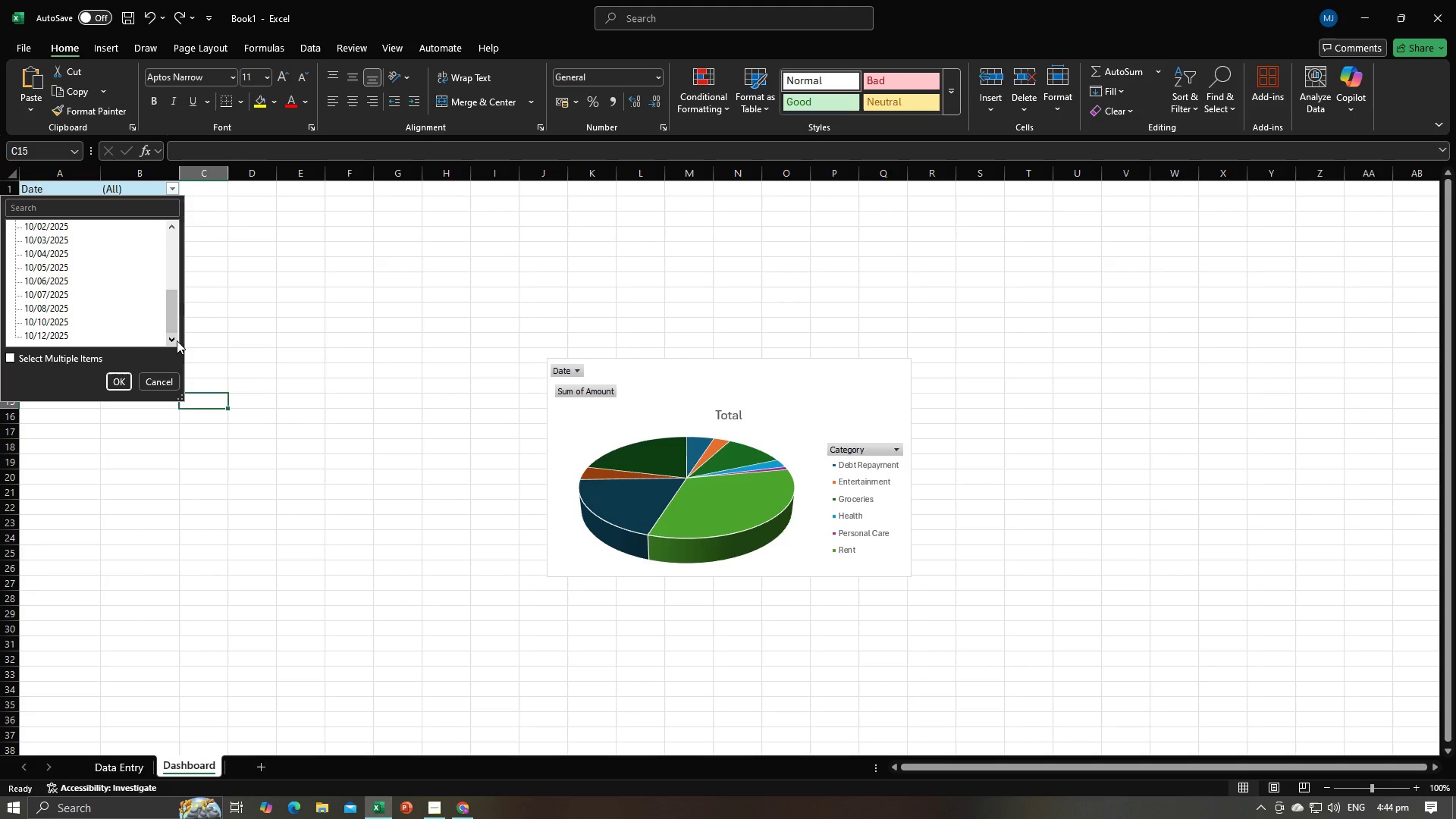 
left_click([67, 309])
 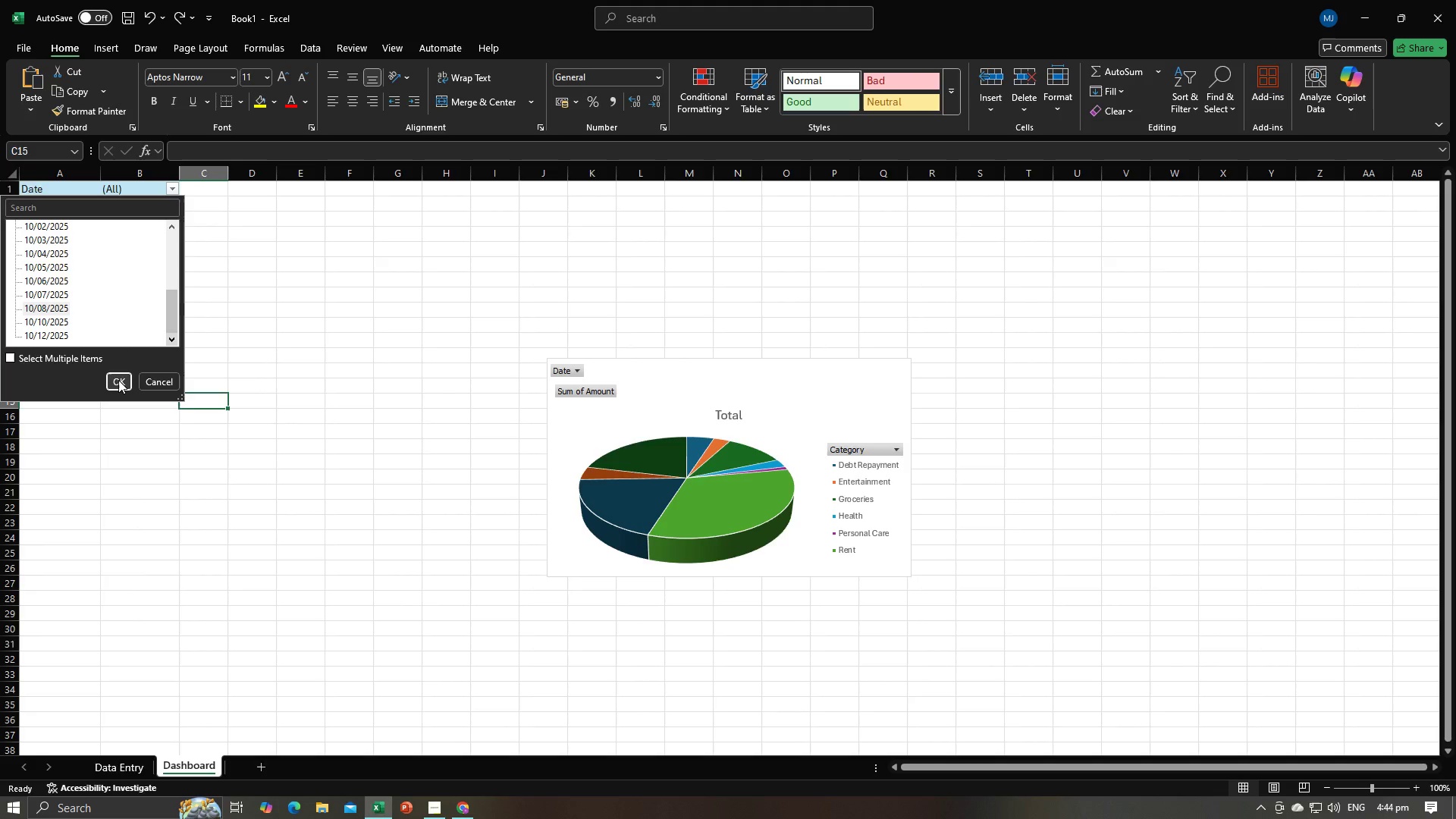 
left_click([147, 381])
 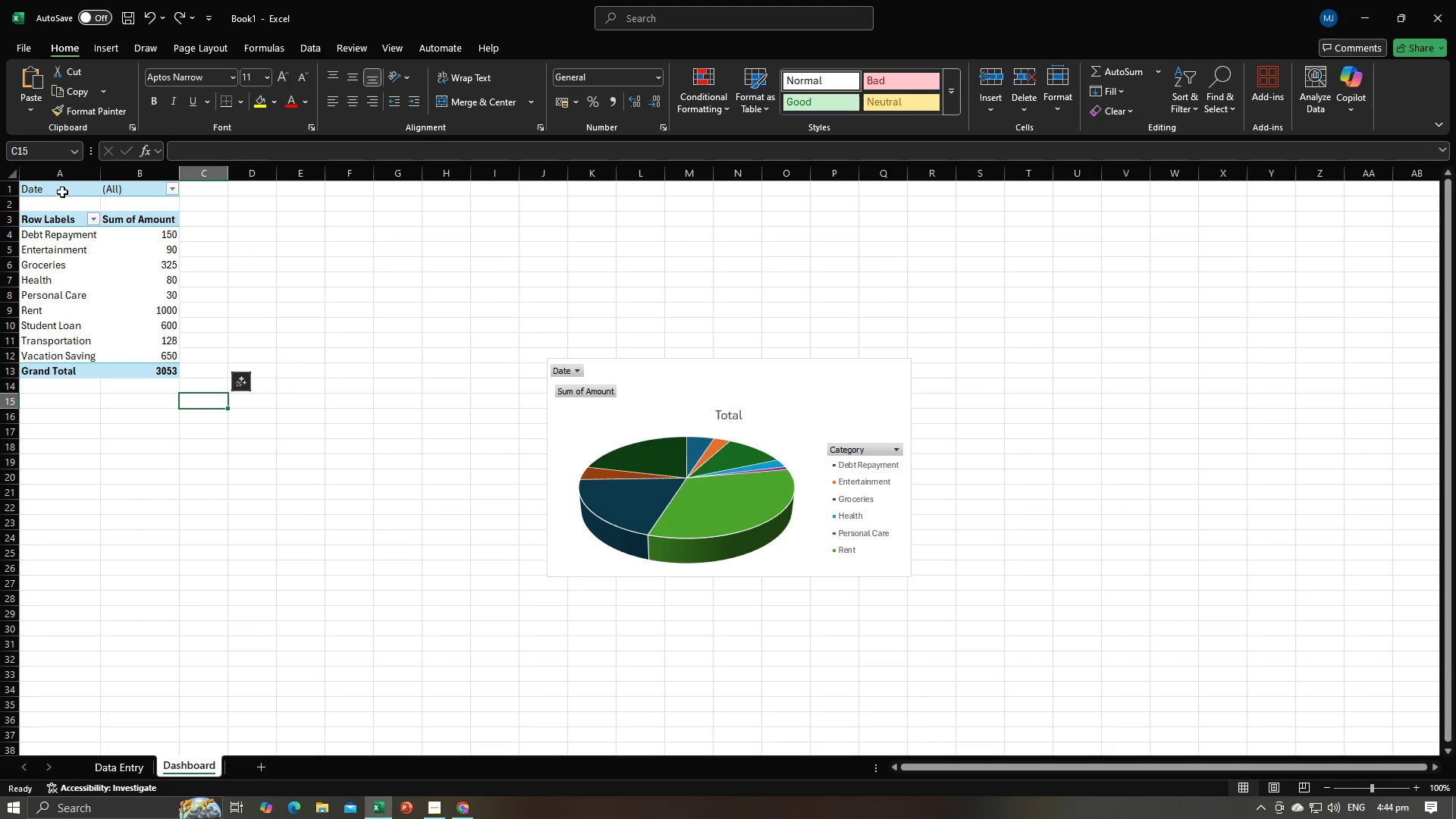 
left_click([62, 192])
 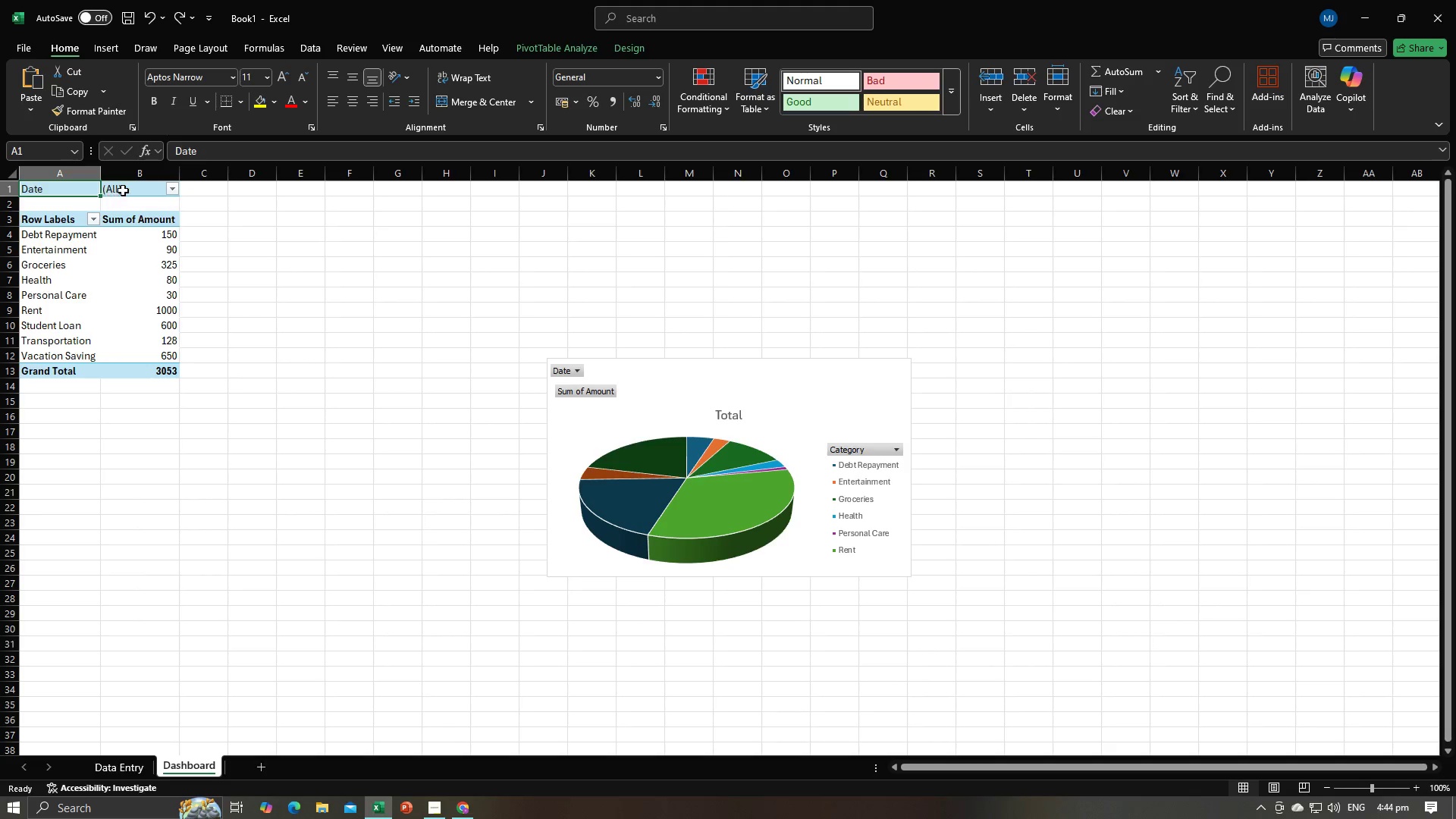 
left_click([125, 190])
 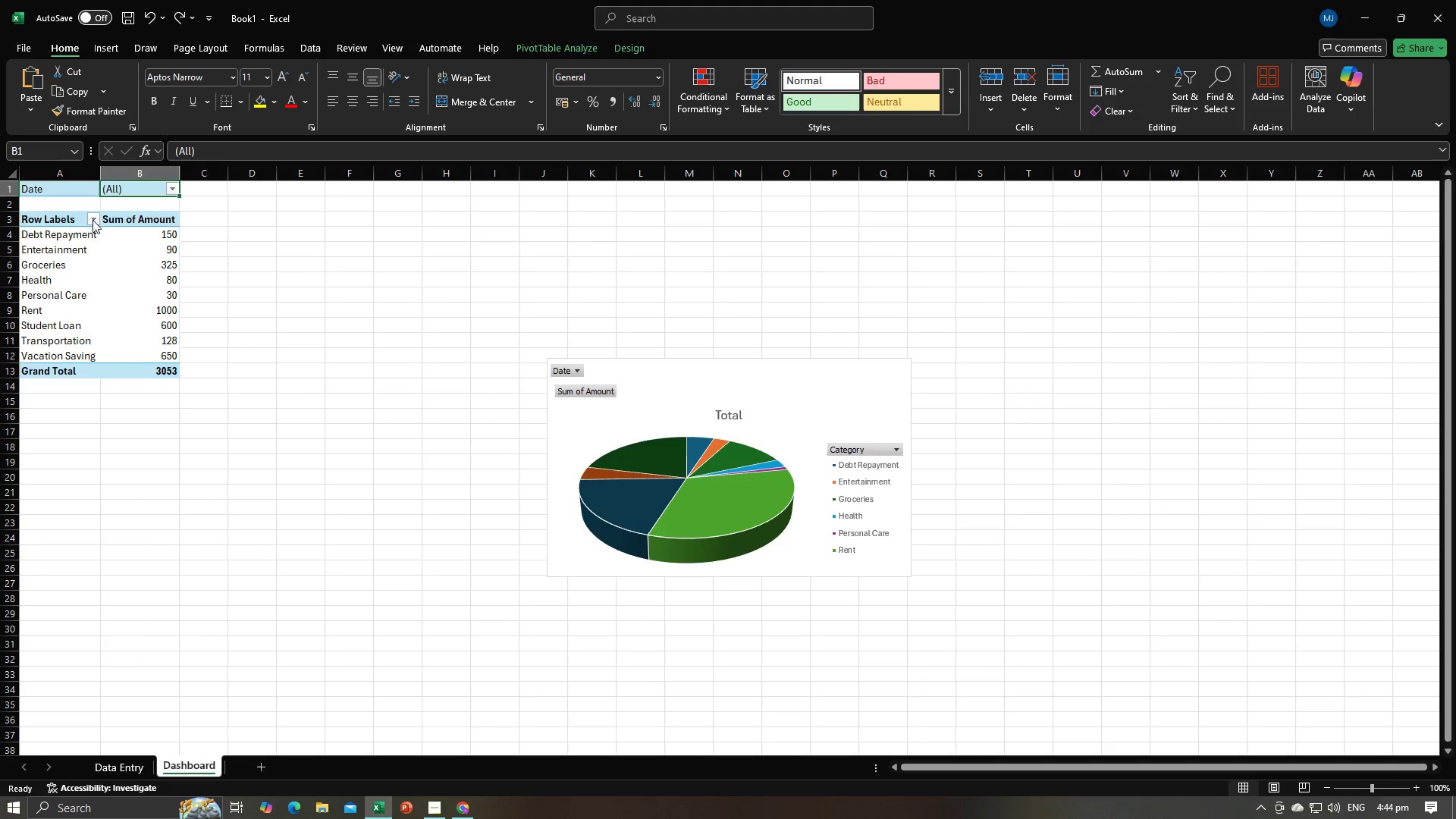 
left_click([93, 220])
 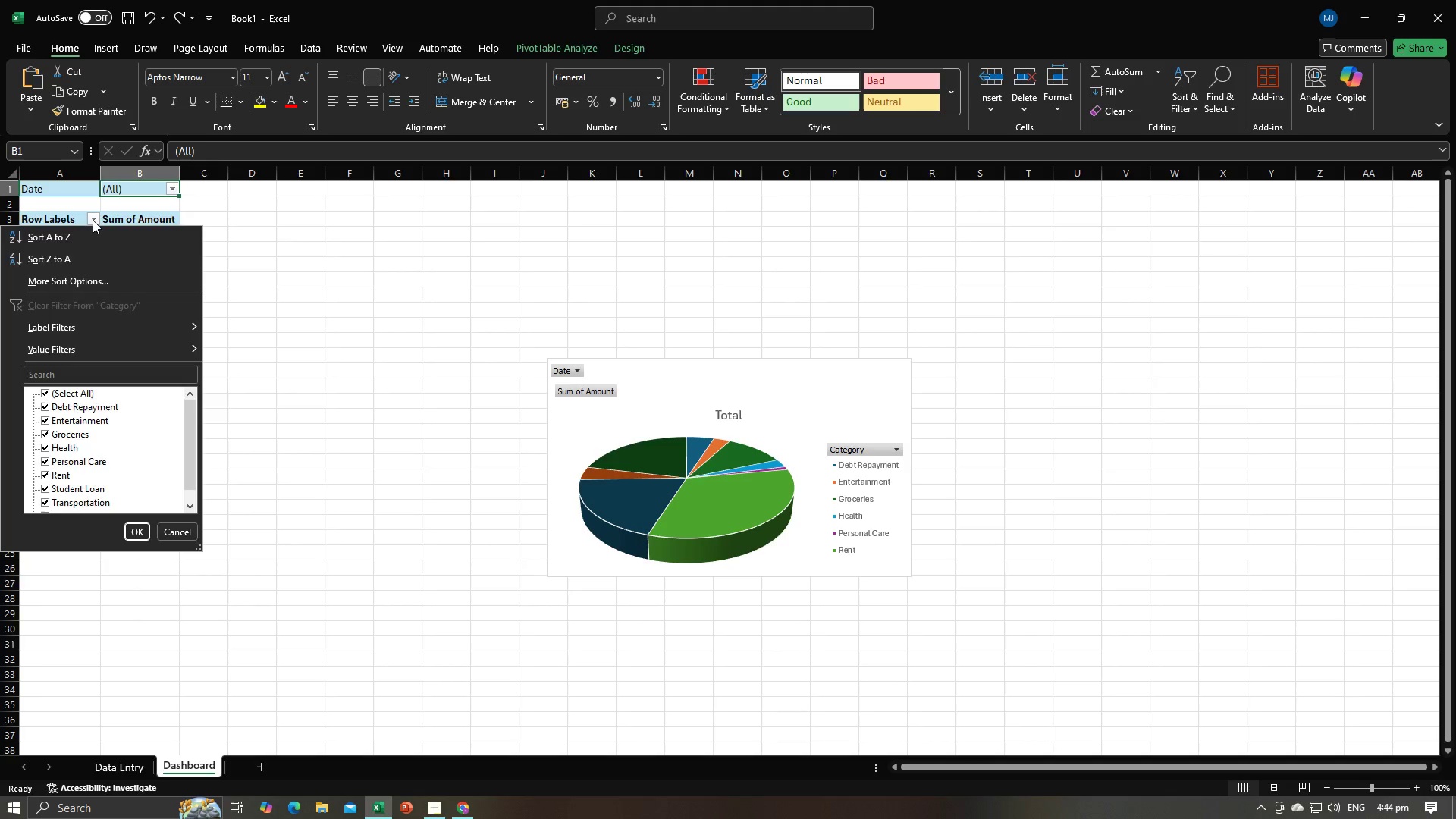 
left_click([93, 220])
 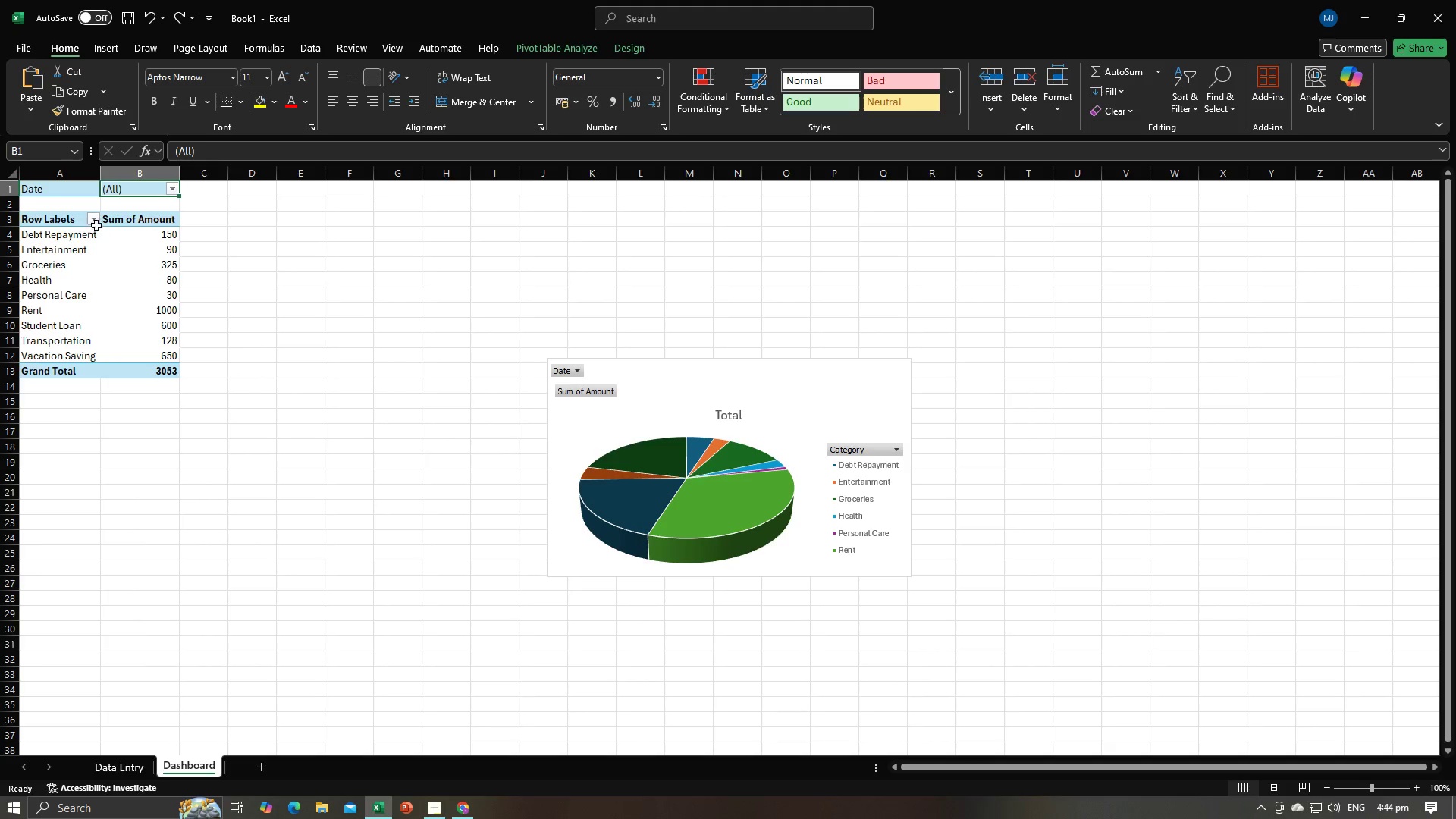 
key(Alt+AltLeft)